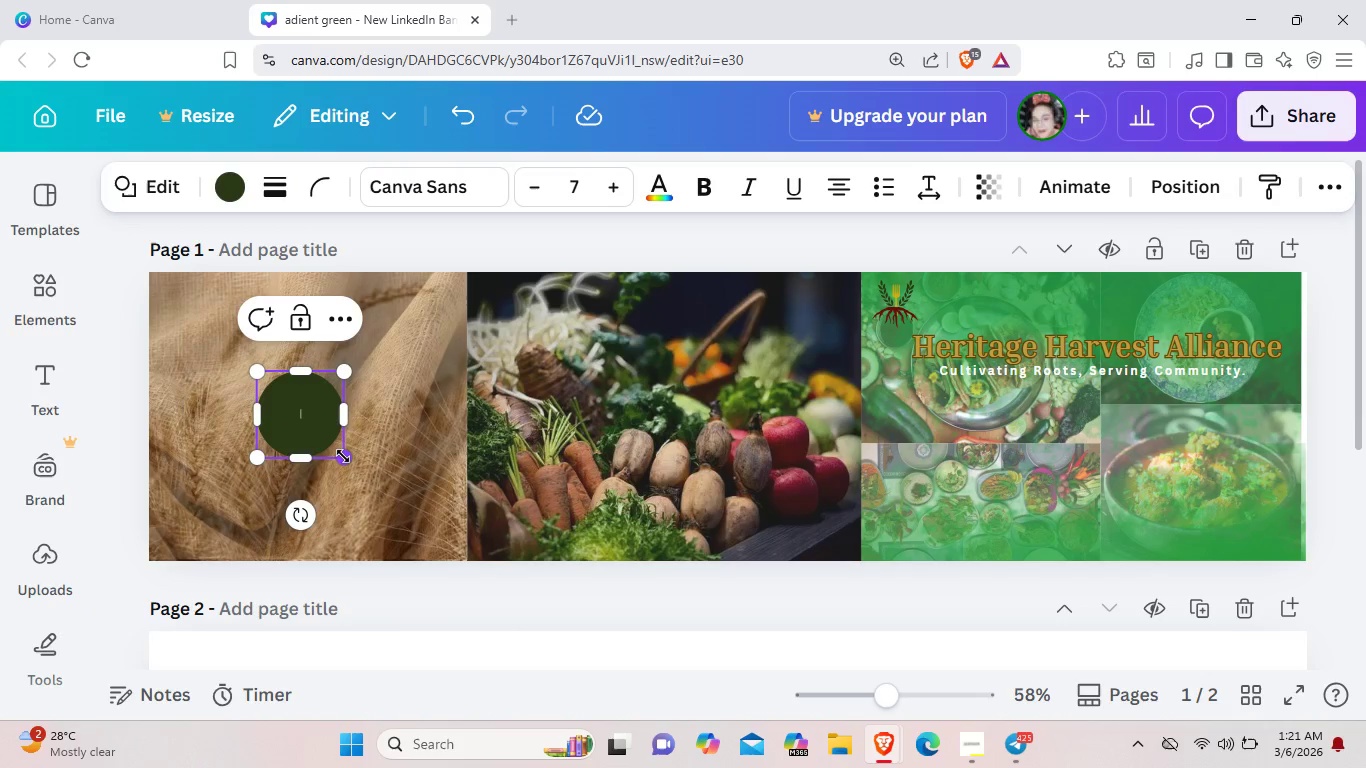 
left_click_drag(start_coordinate=[343, 456], to_coordinate=[459, 530])
 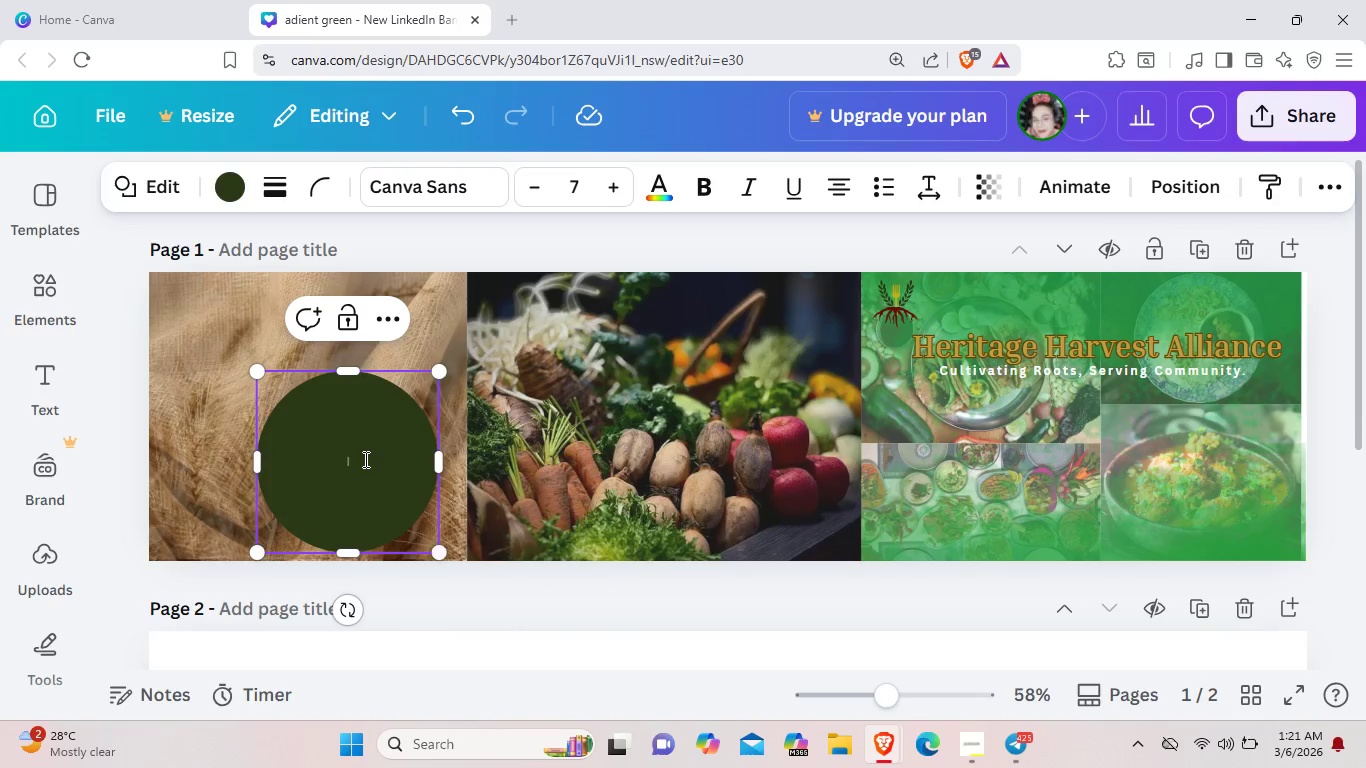 
left_click_drag(start_coordinate=[366, 465], to_coordinate=[328, 408])
 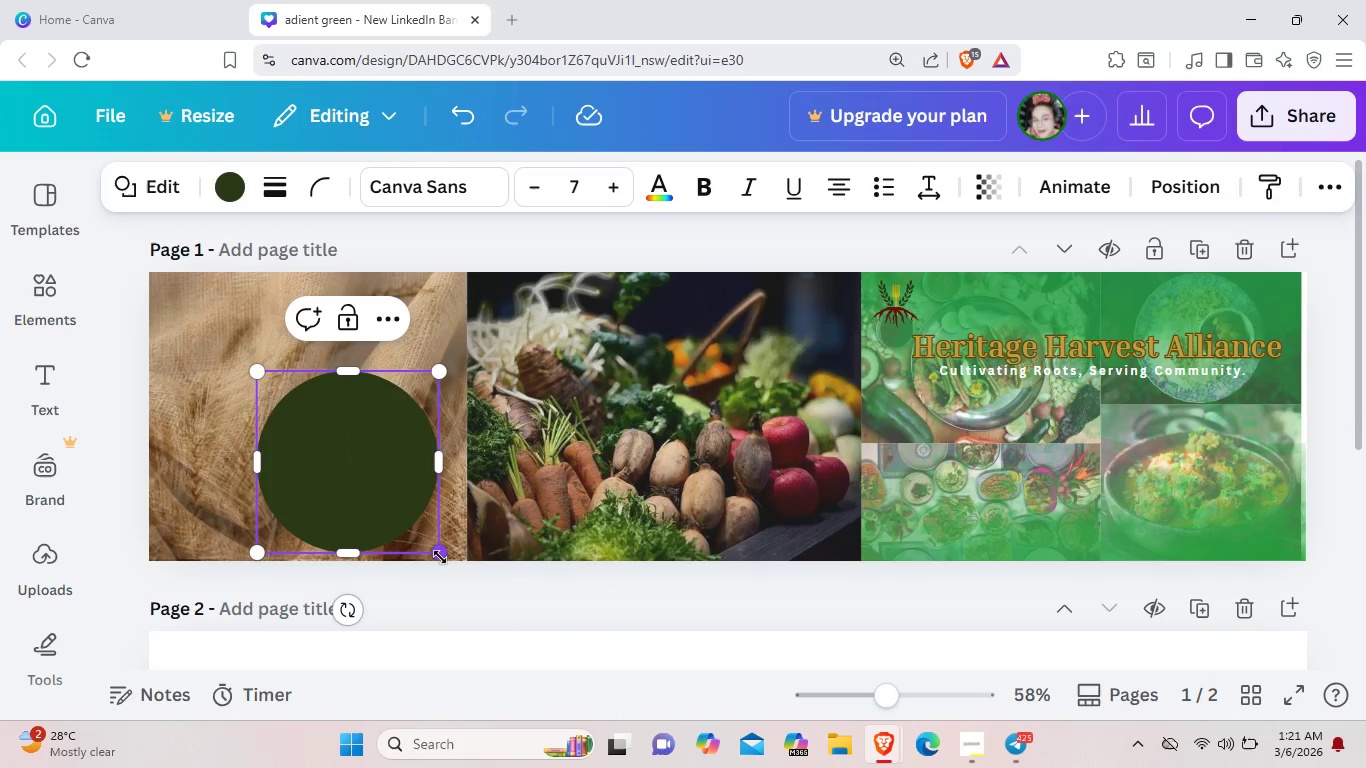 
left_click_drag(start_coordinate=[440, 556], to_coordinate=[414, 518])
 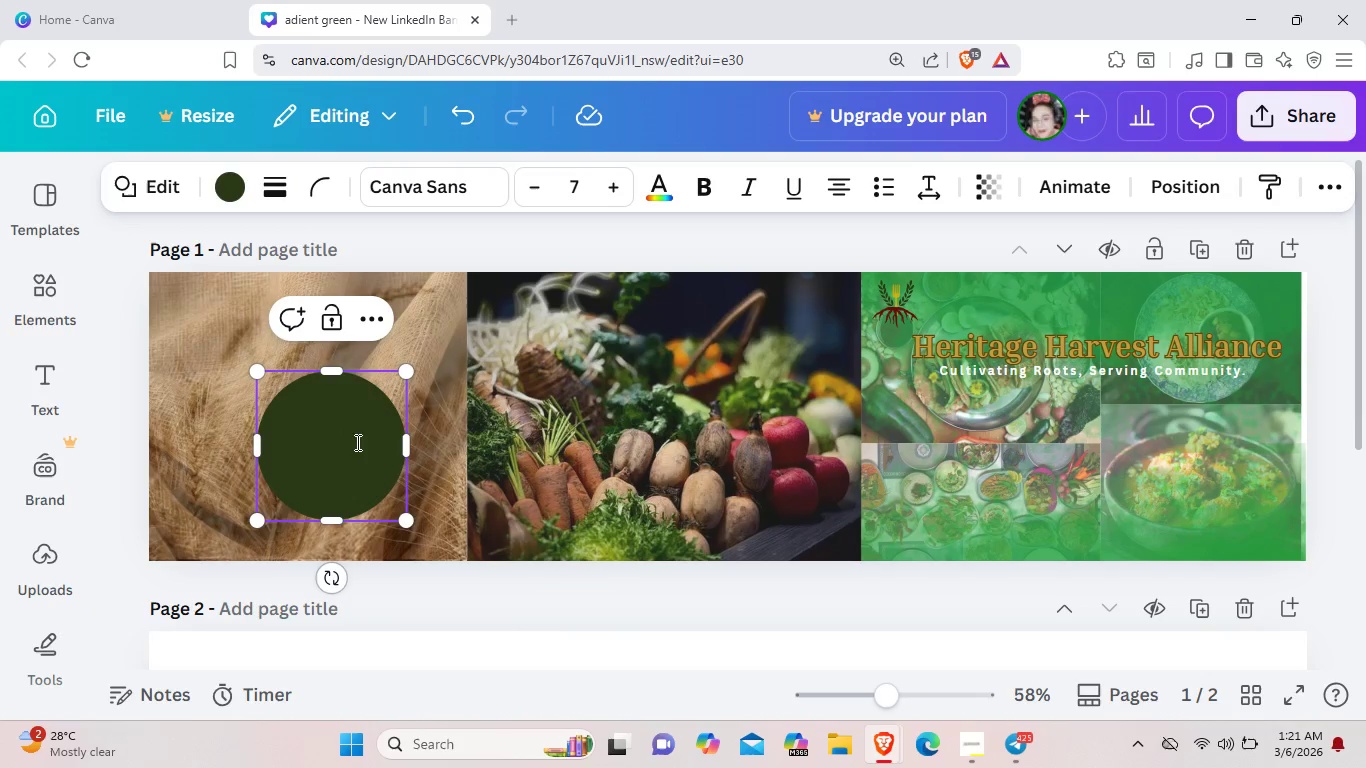 
left_click_drag(start_coordinate=[356, 443], to_coordinate=[329, 411])
 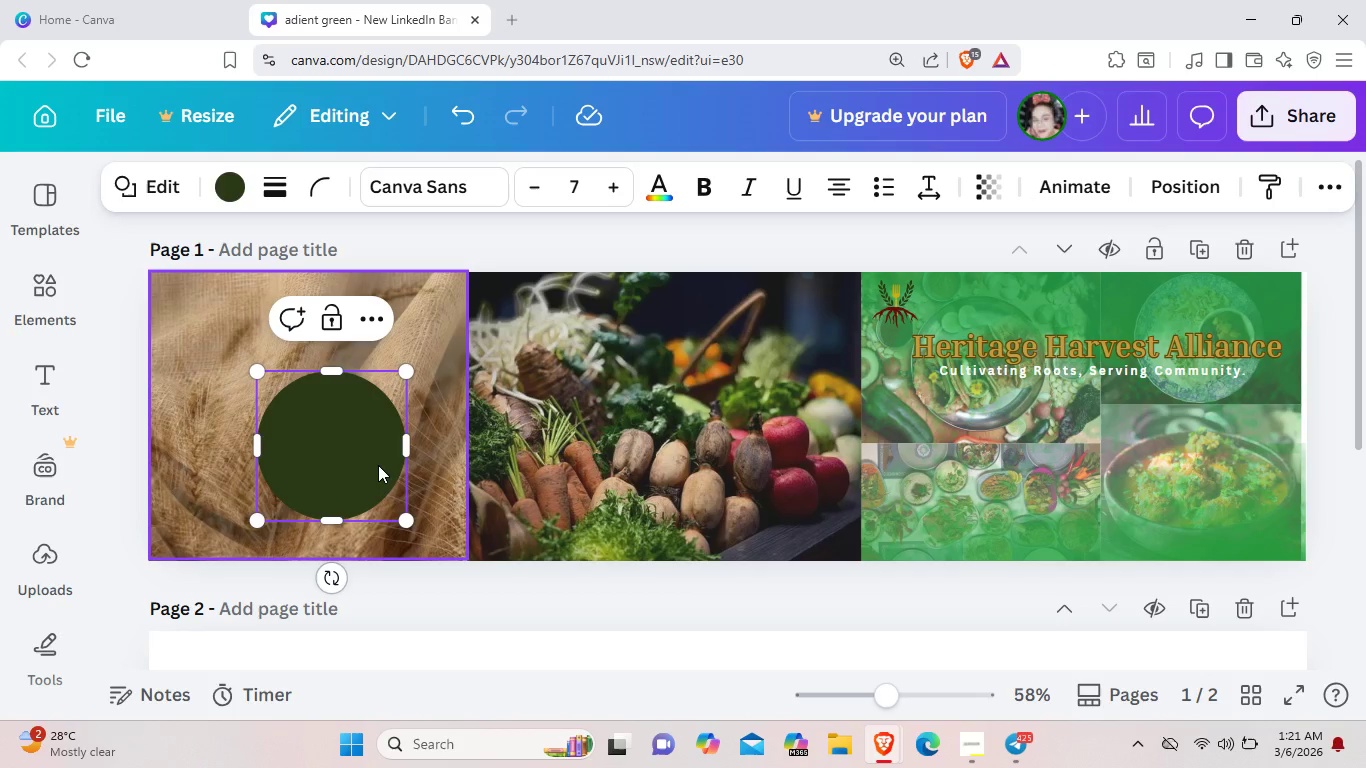 
left_click_drag(start_coordinate=[378, 465], to_coordinate=[346, 443])
 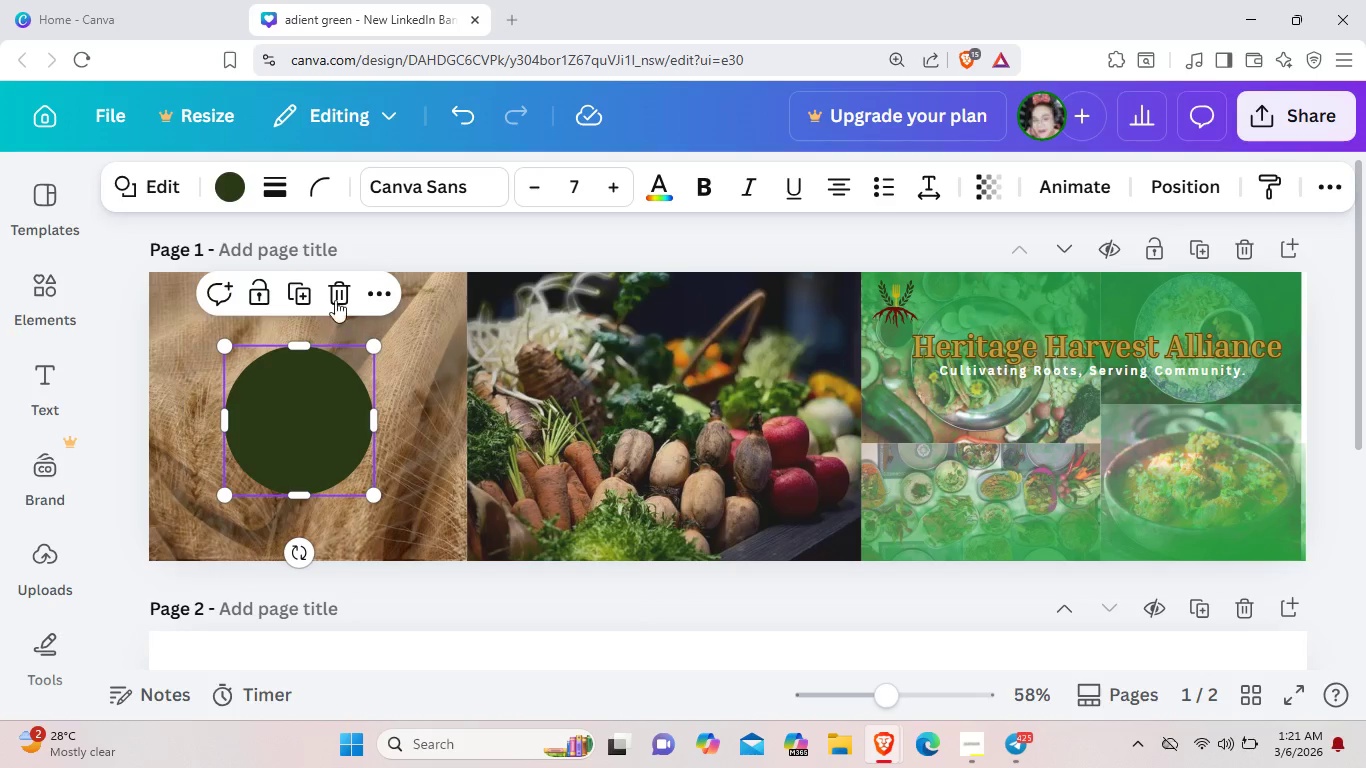 
left_click([340, 290])
 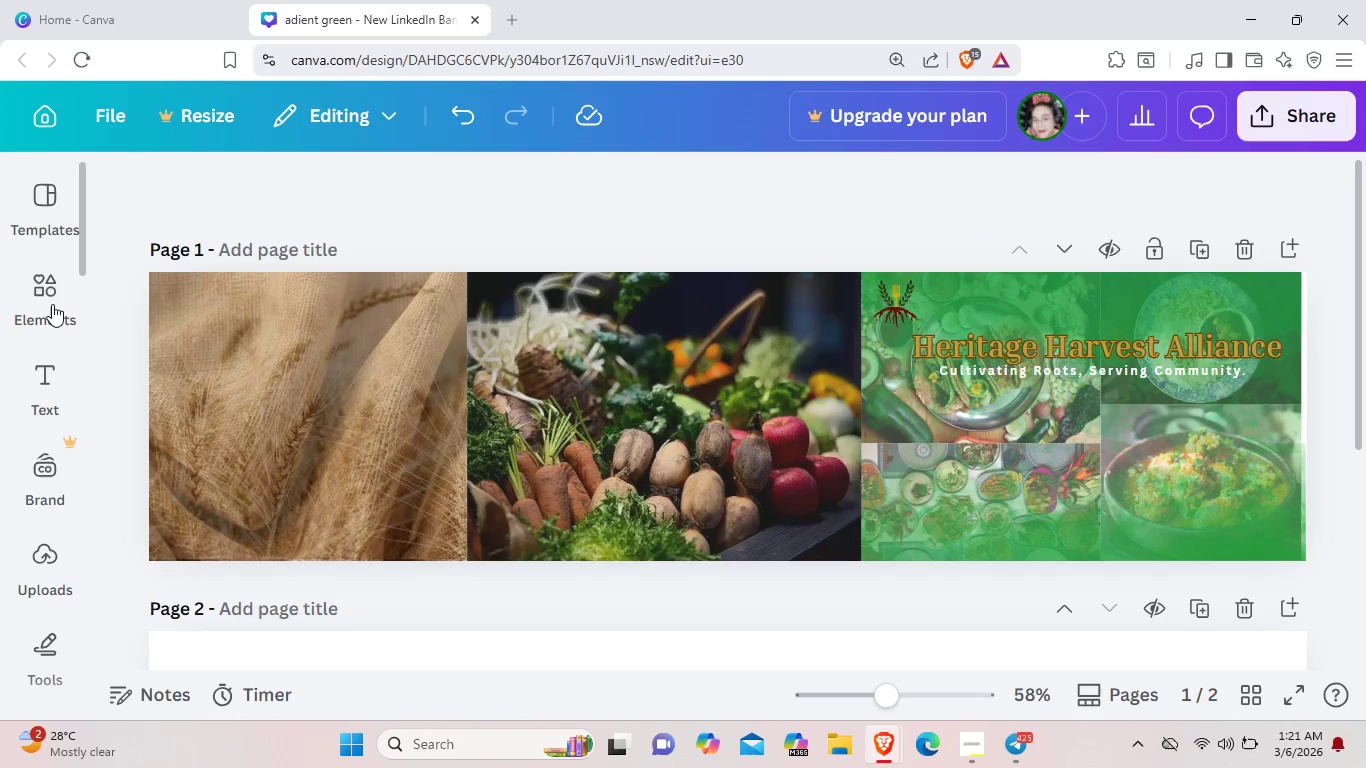 
left_click([50, 304])
 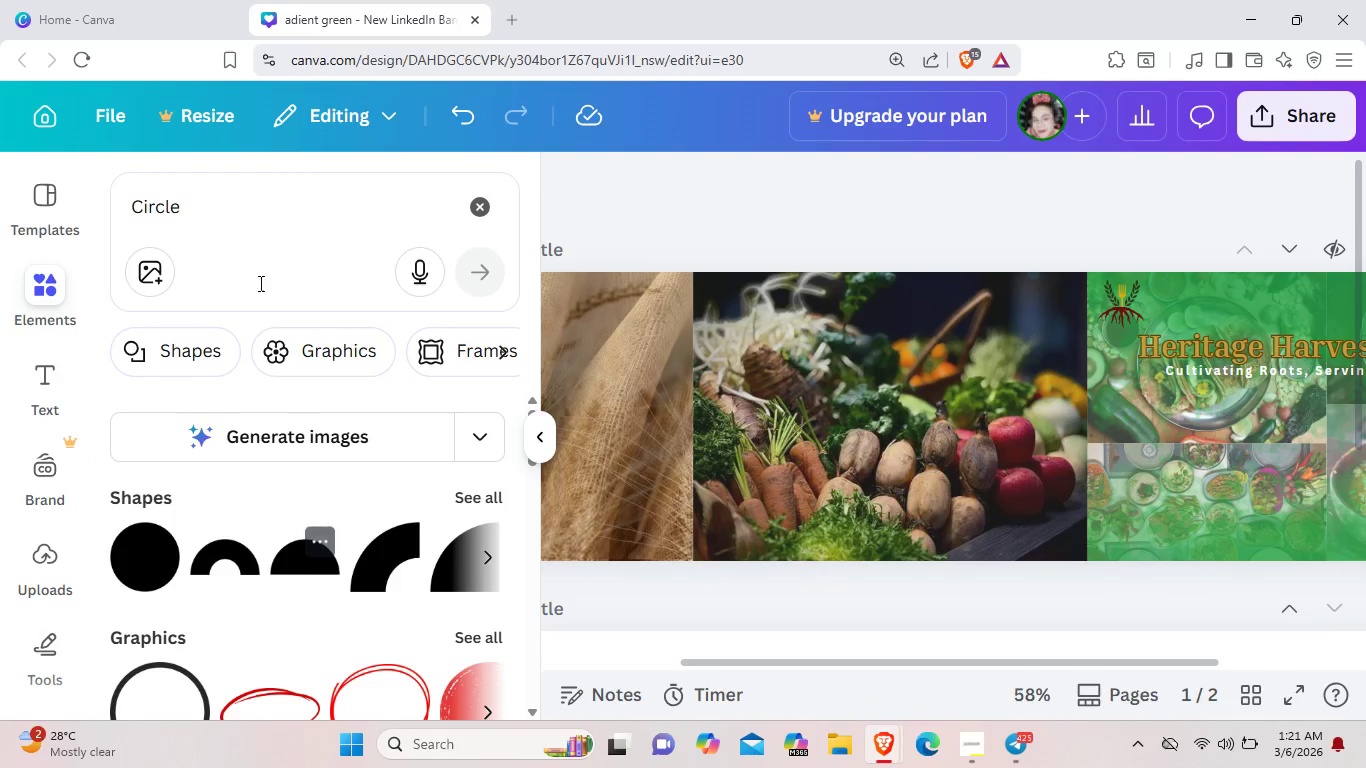 
left_click([258, 216])
 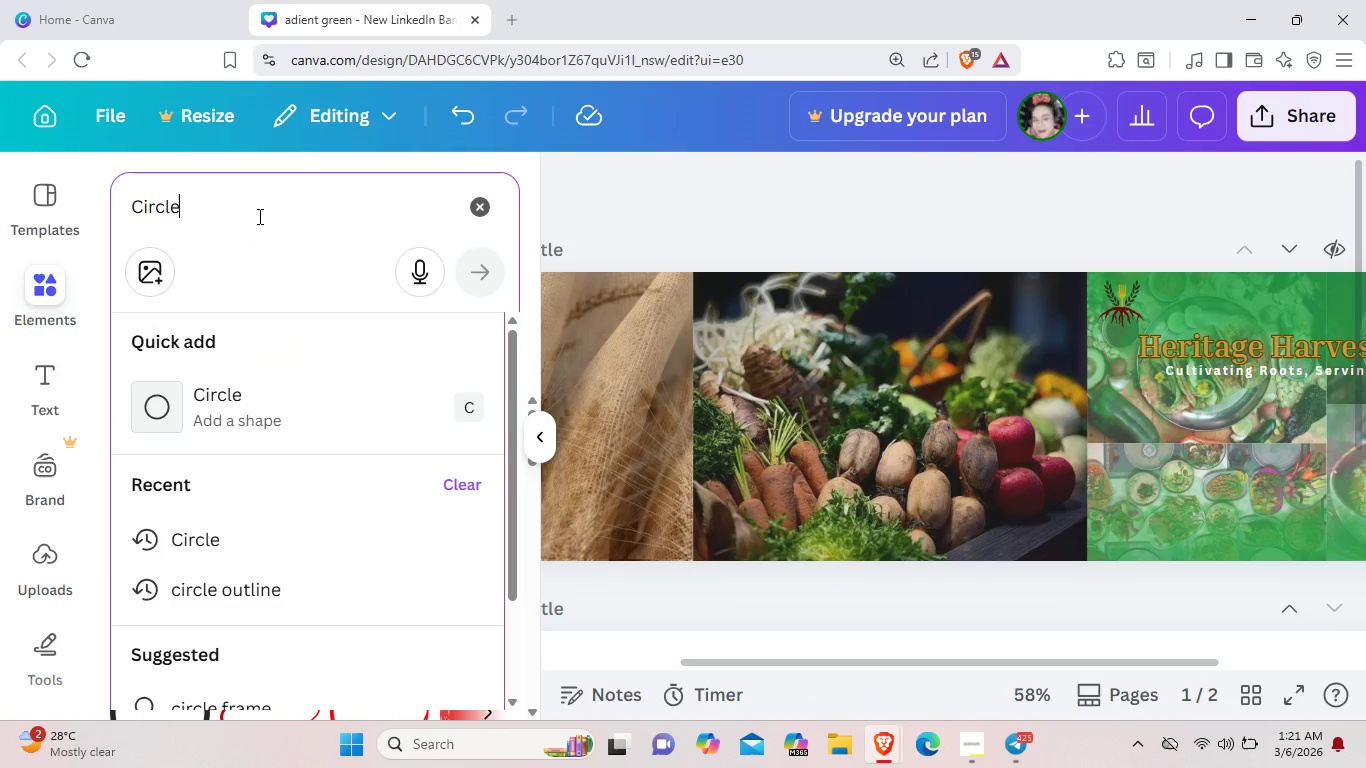 
type( fea)
 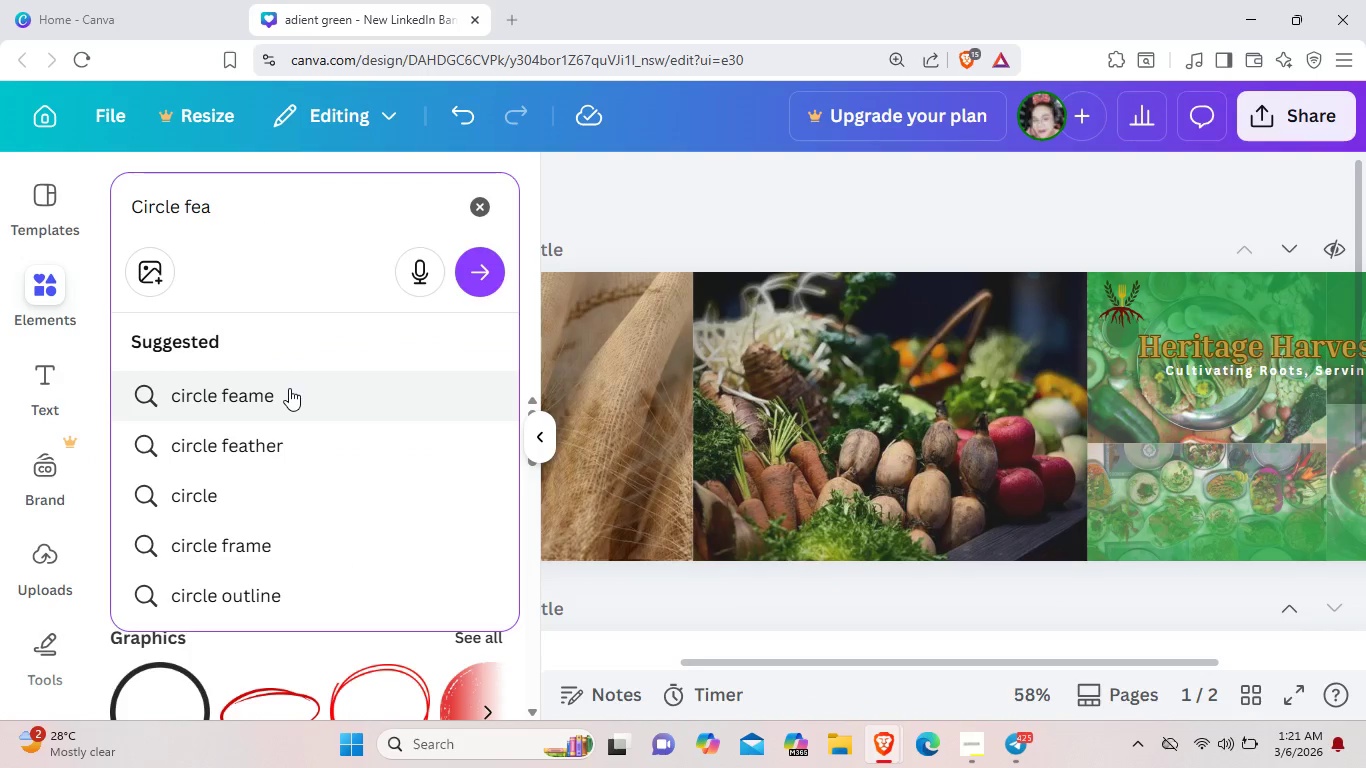 
left_click([289, 388])
 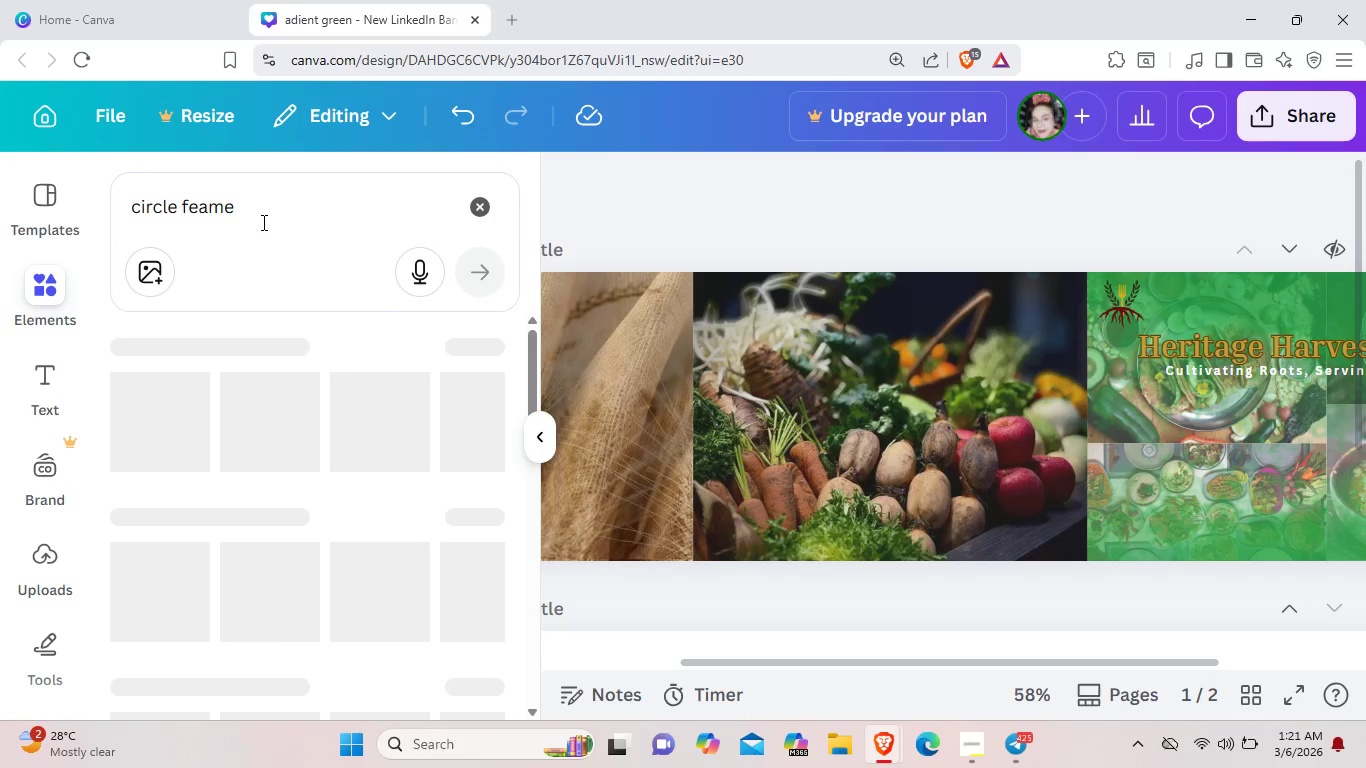 
left_click([262, 209])
 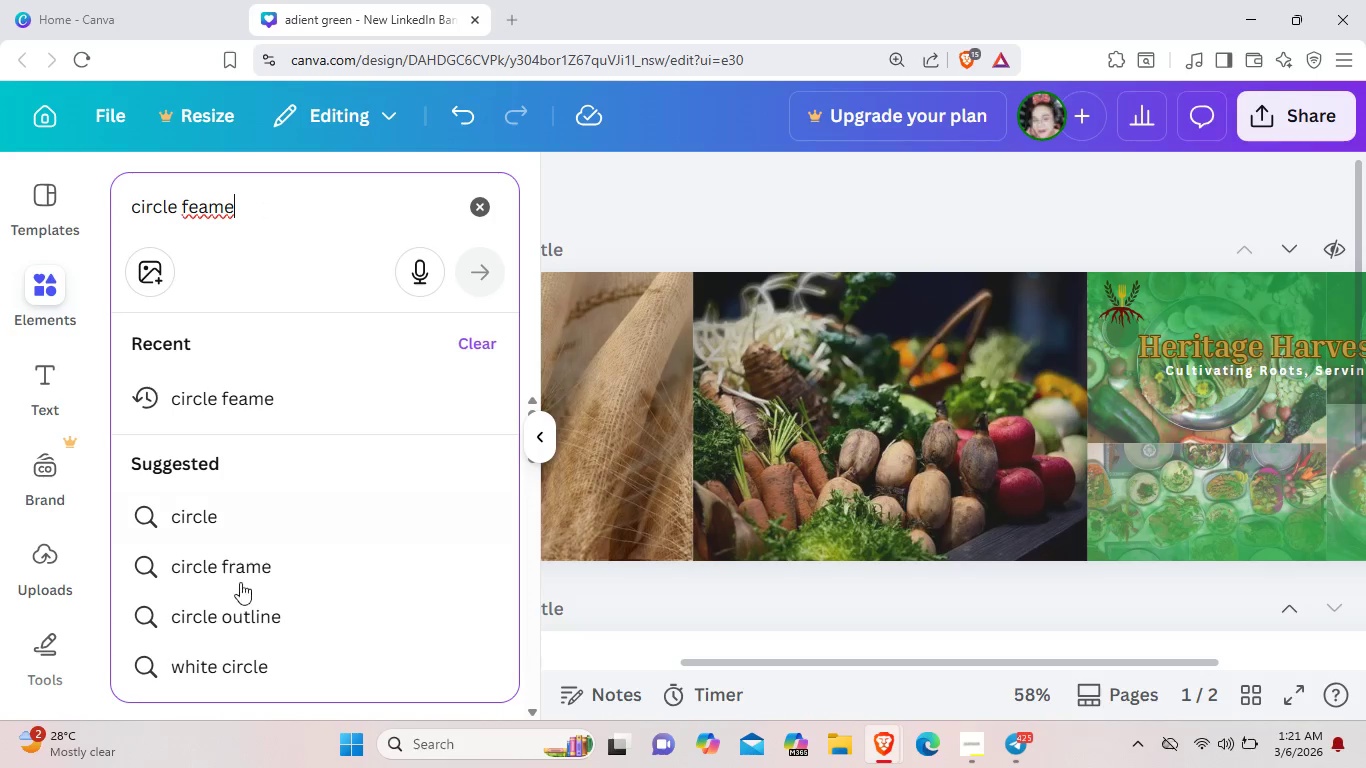 
left_click([246, 571])
 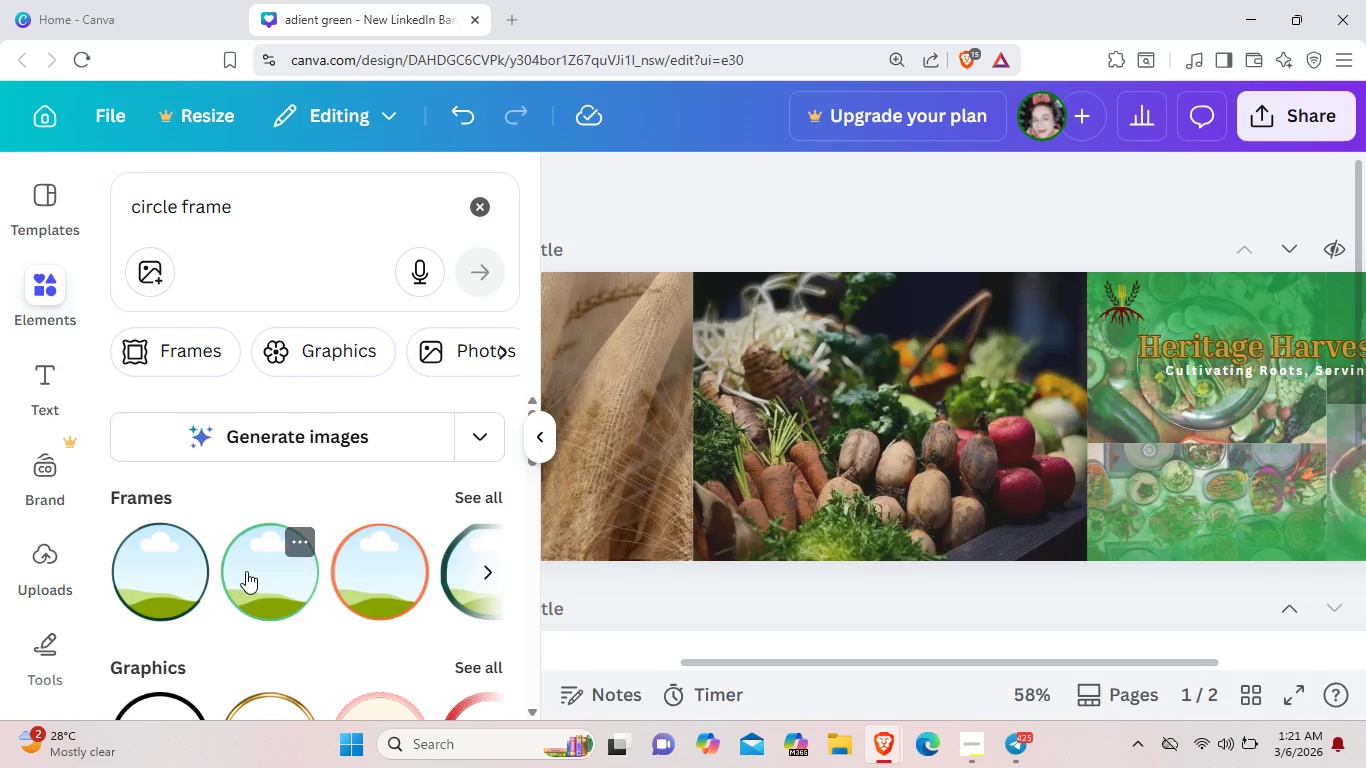 
scroll: coordinate [246, 574], scroll_direction: down, amount: 2.0
 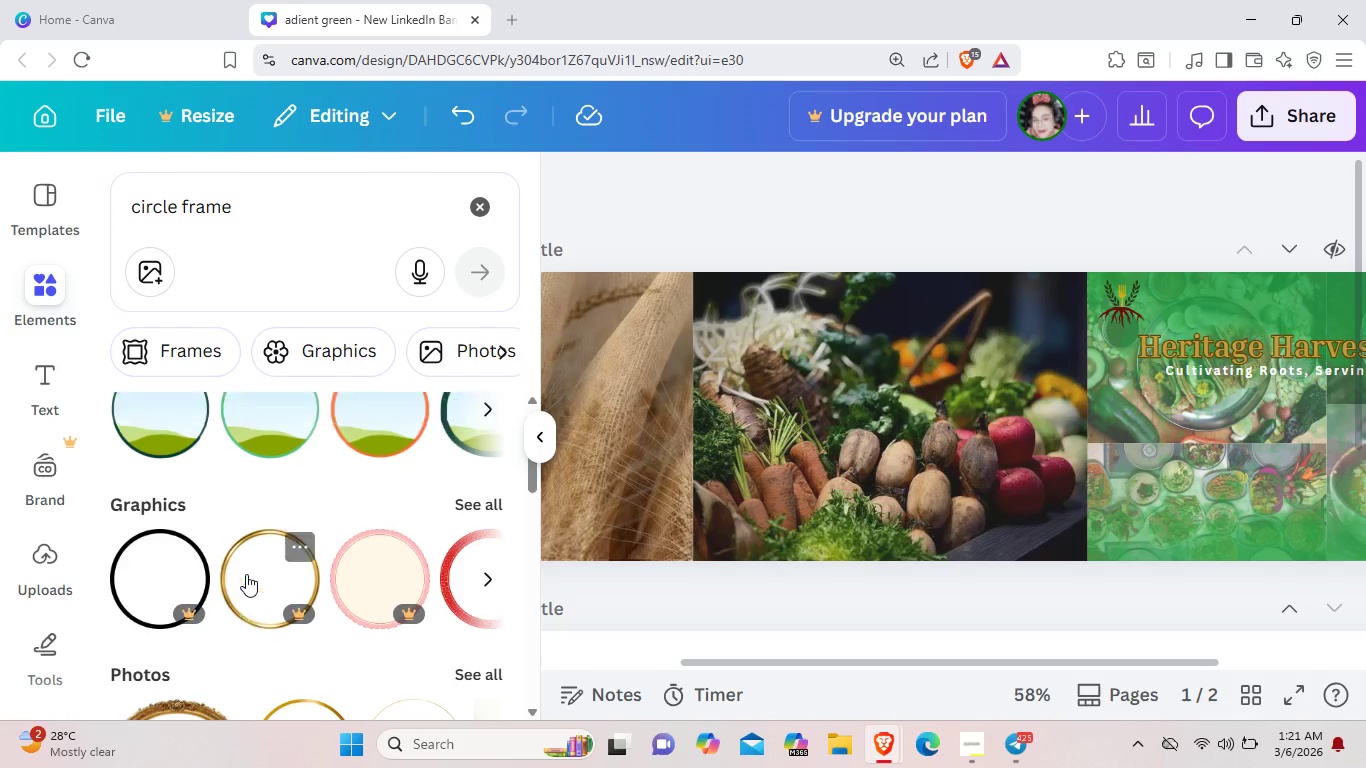 
scroll: coordinate [246, 574], scroll_direction: up, amount: 2.0
 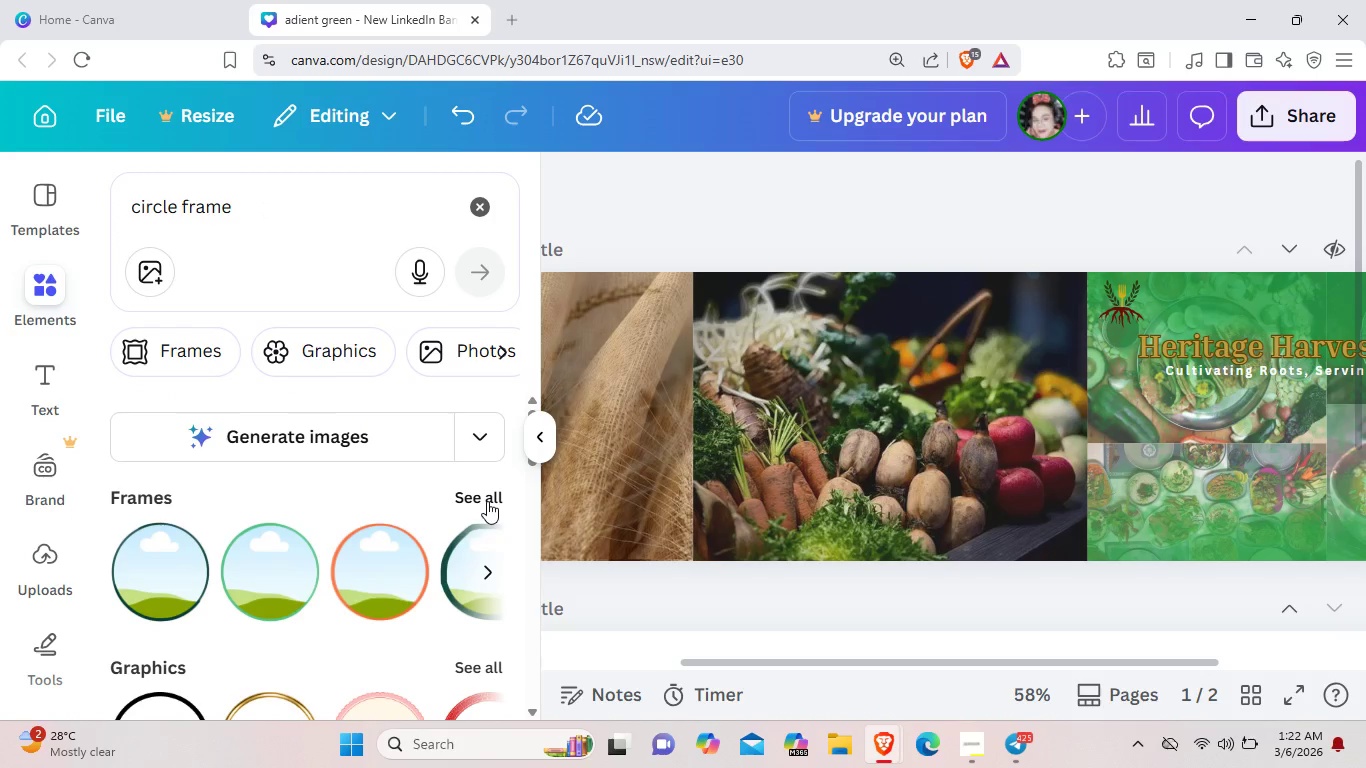 
left_click([487, 501])
 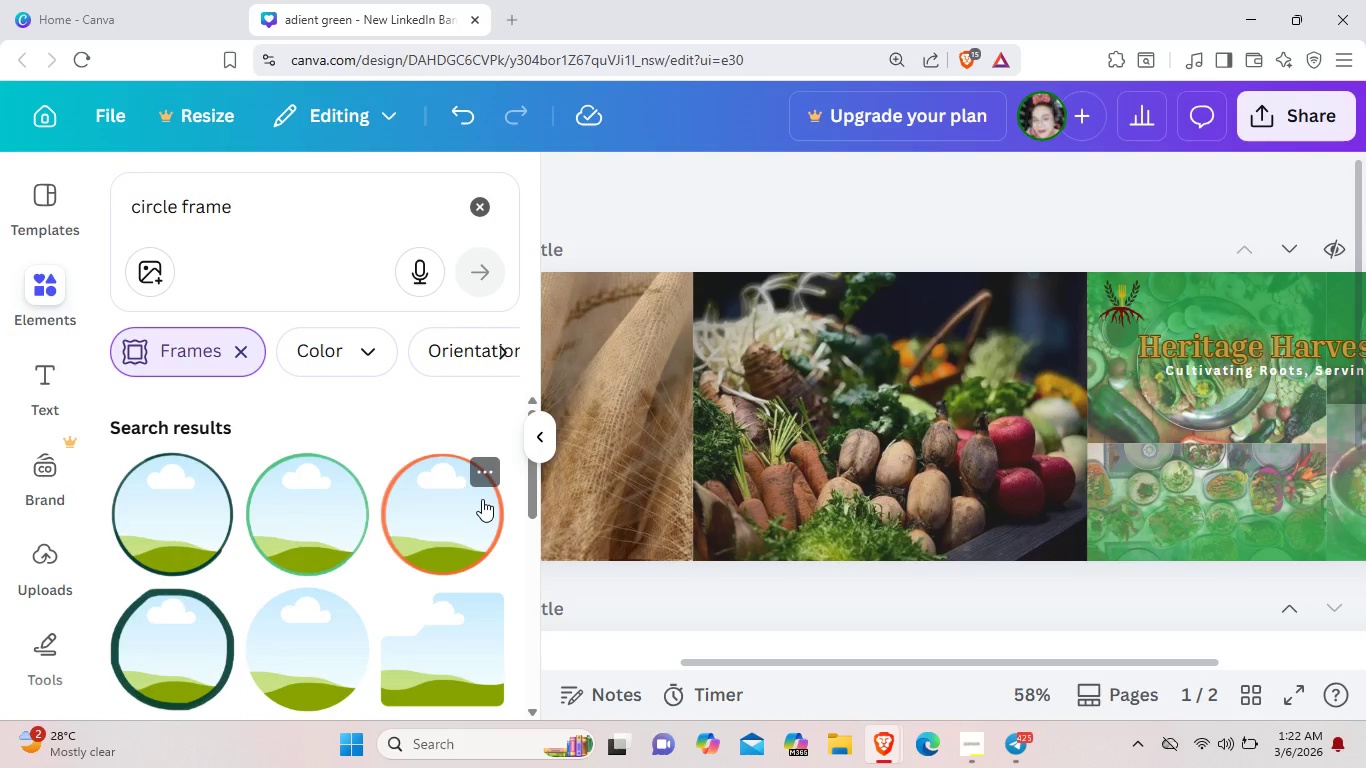 
scroll: coordinate [406, 592], scroll_direction: down, amount: 3.0
 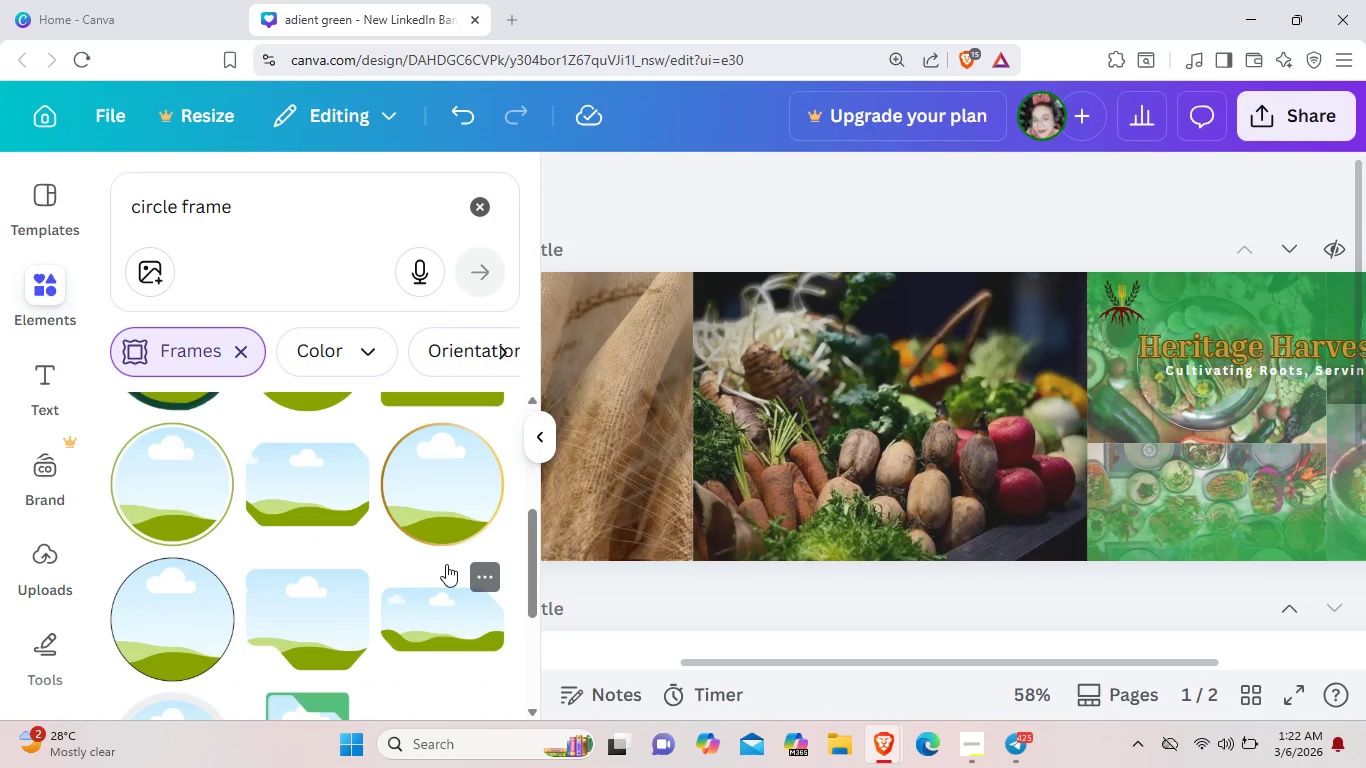 
left_click([478, 507])
 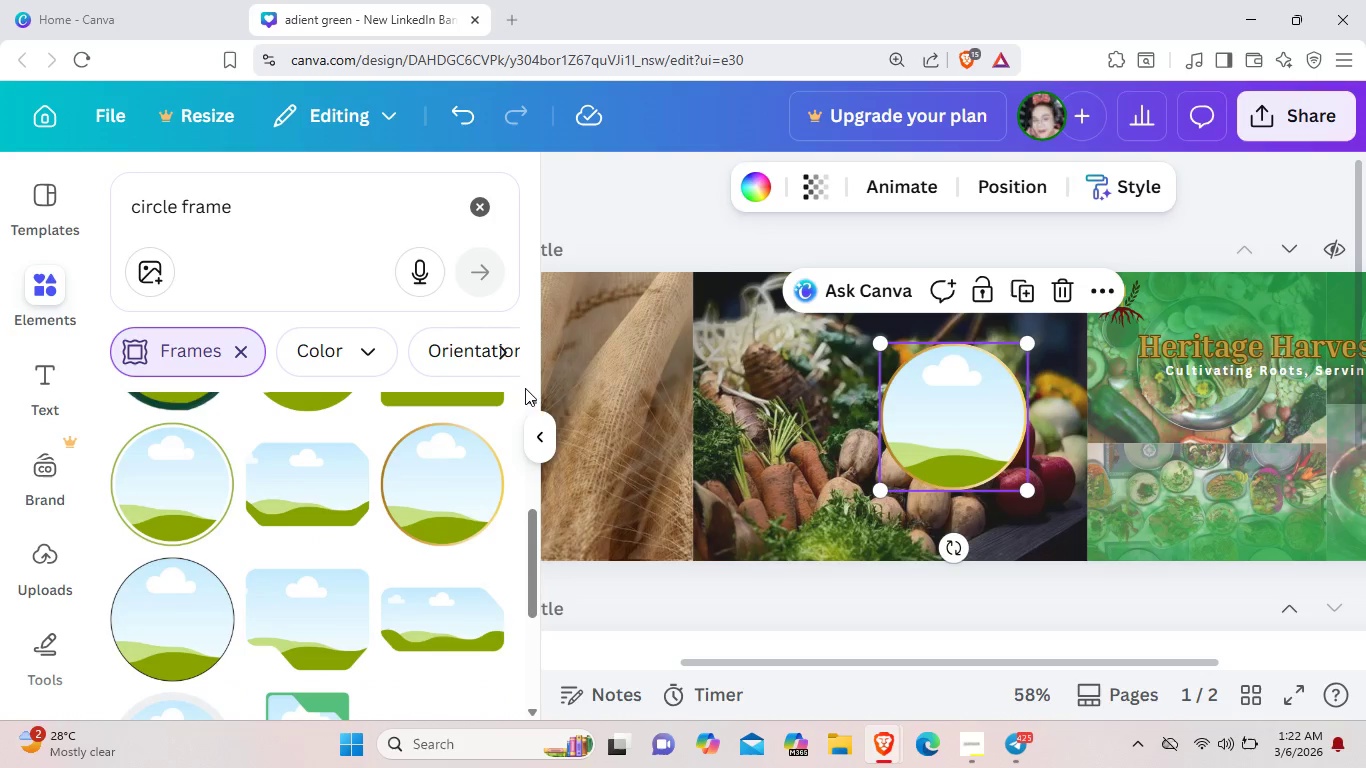 
scroll: coordinate [473, 532], scroll_direction: down, amount: 8.0
 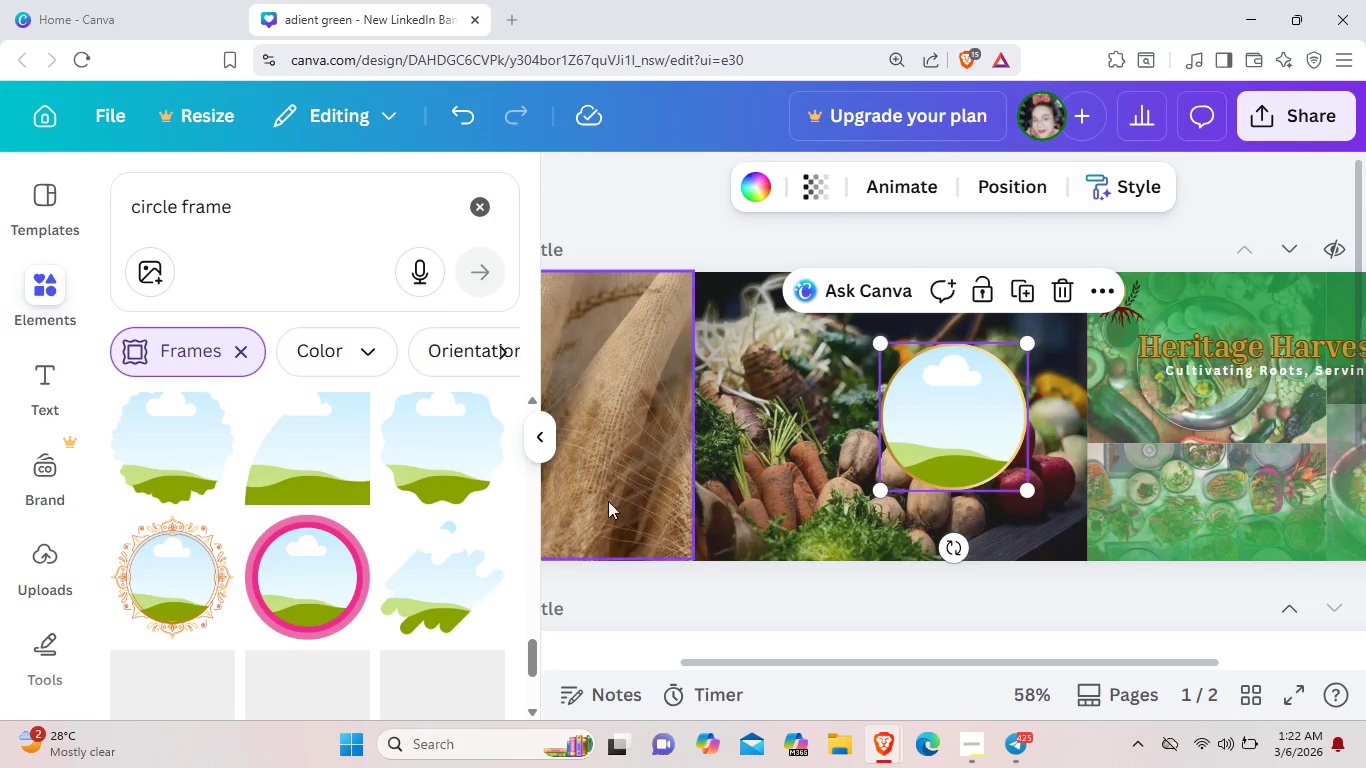 
left_click([543, 443])
 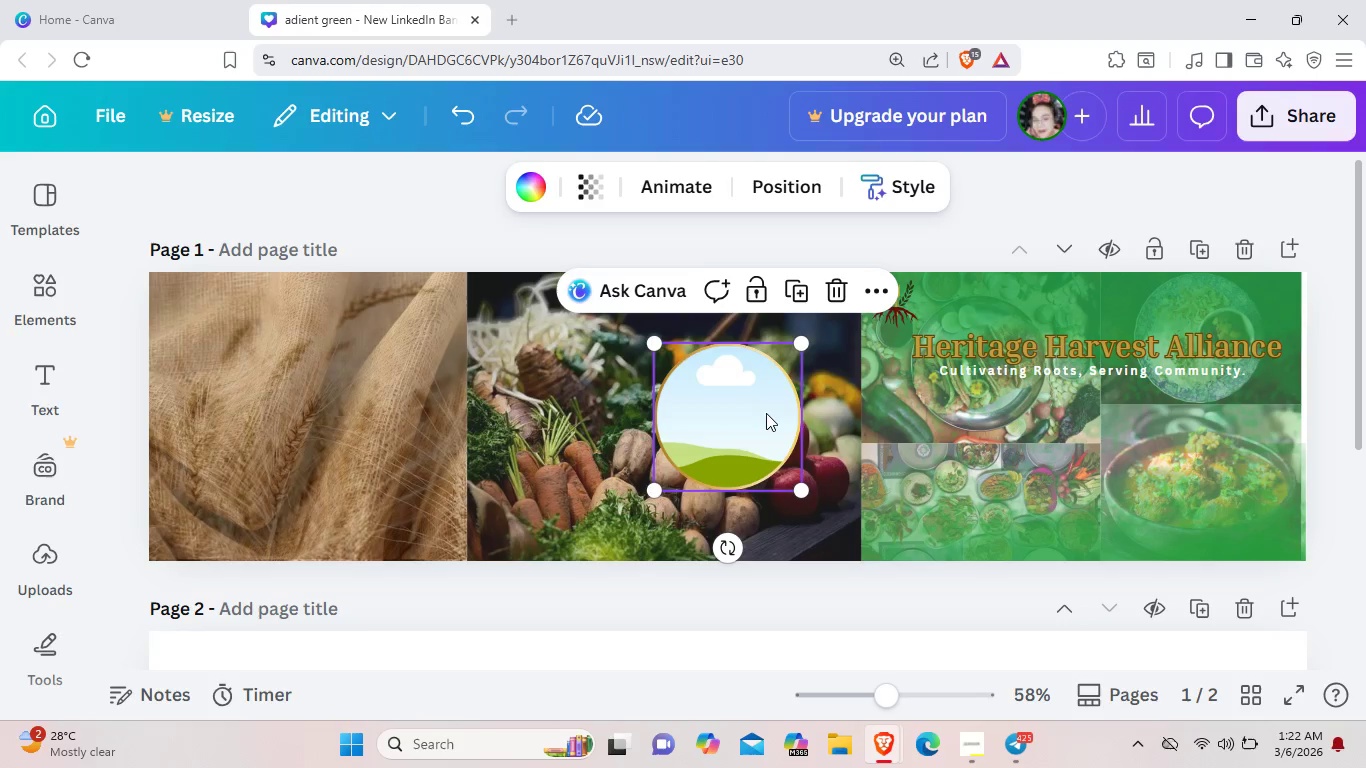 
left_click_drag(start_coordinate=[760, 413], to_coordinate=[343, 409])
 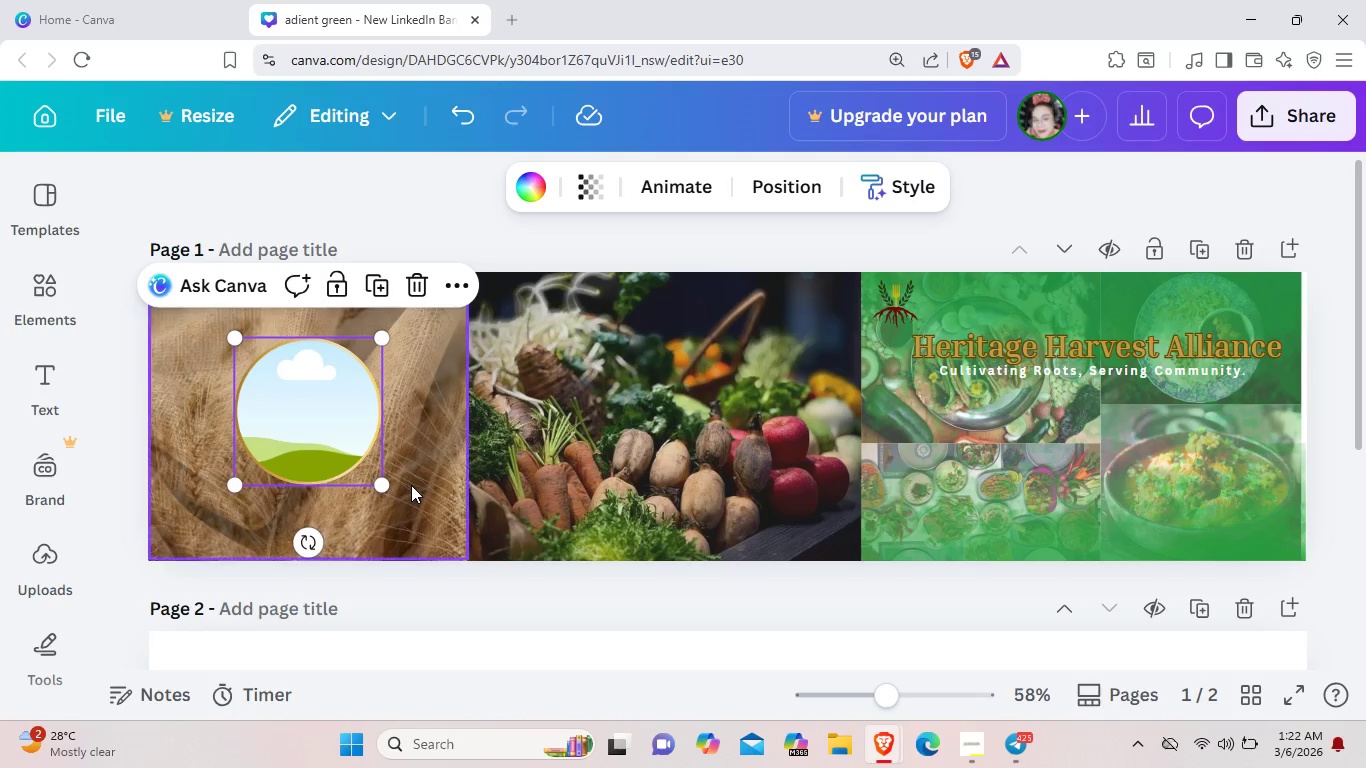 
left_click_drag(start_coordinate=[381, 483], to_coordinate=[407, 506])
 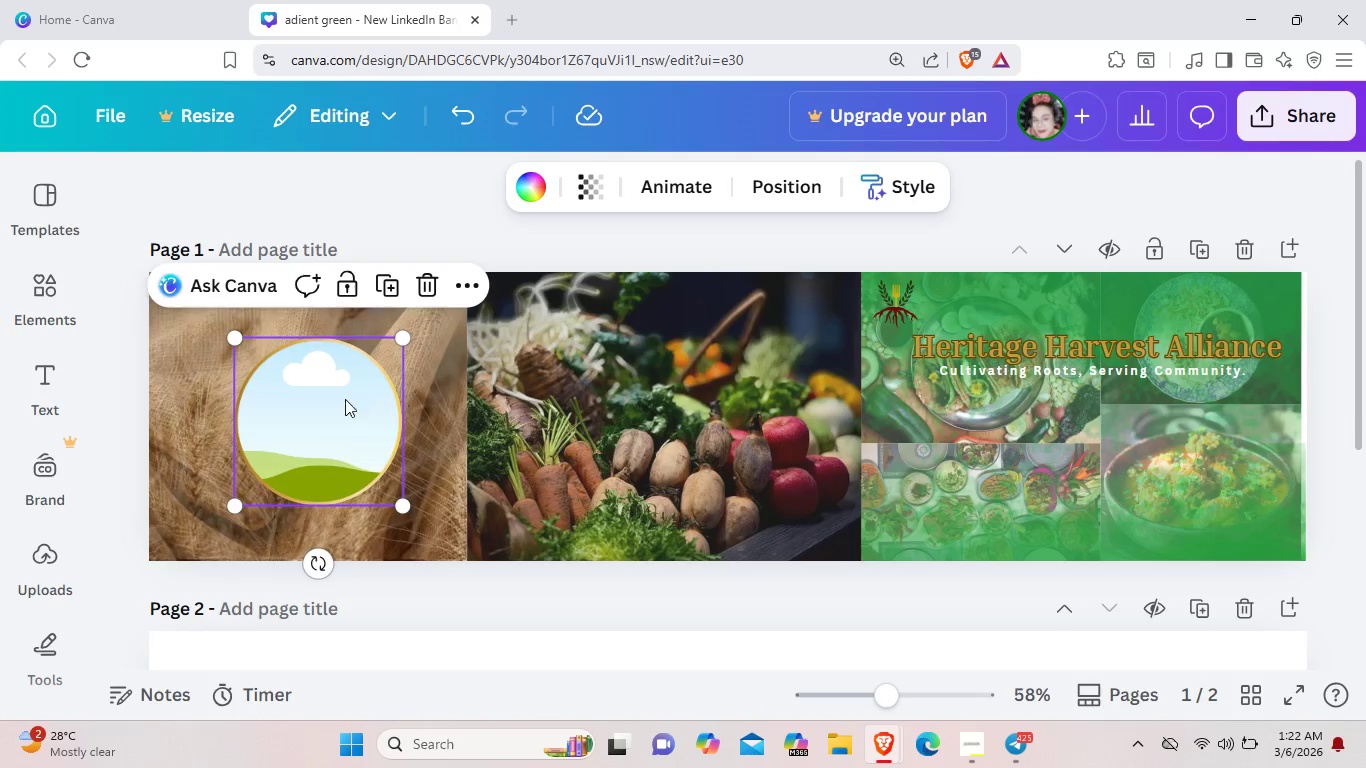 
left_click_drag(start_coordinate=[355, 401], to_coordinate=[356, 392])
 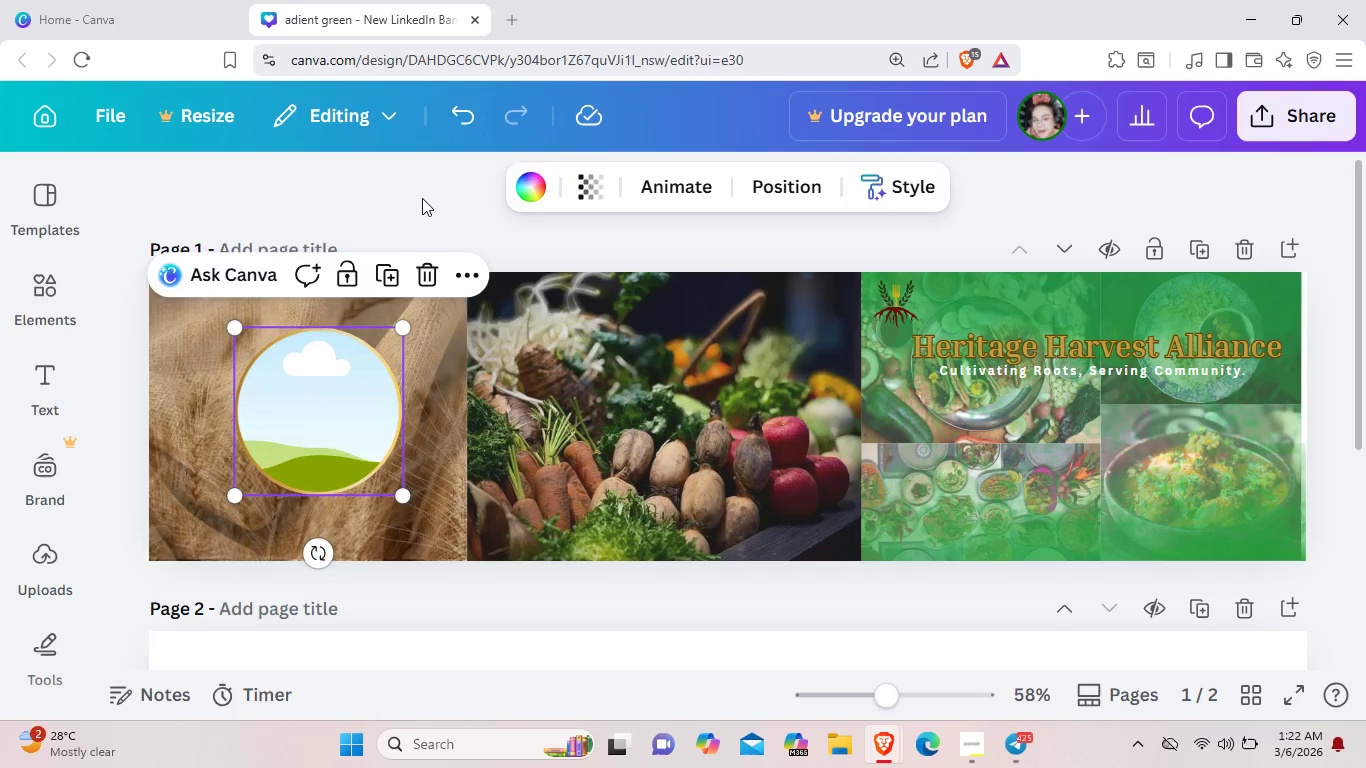 
left_click([422, 198])
 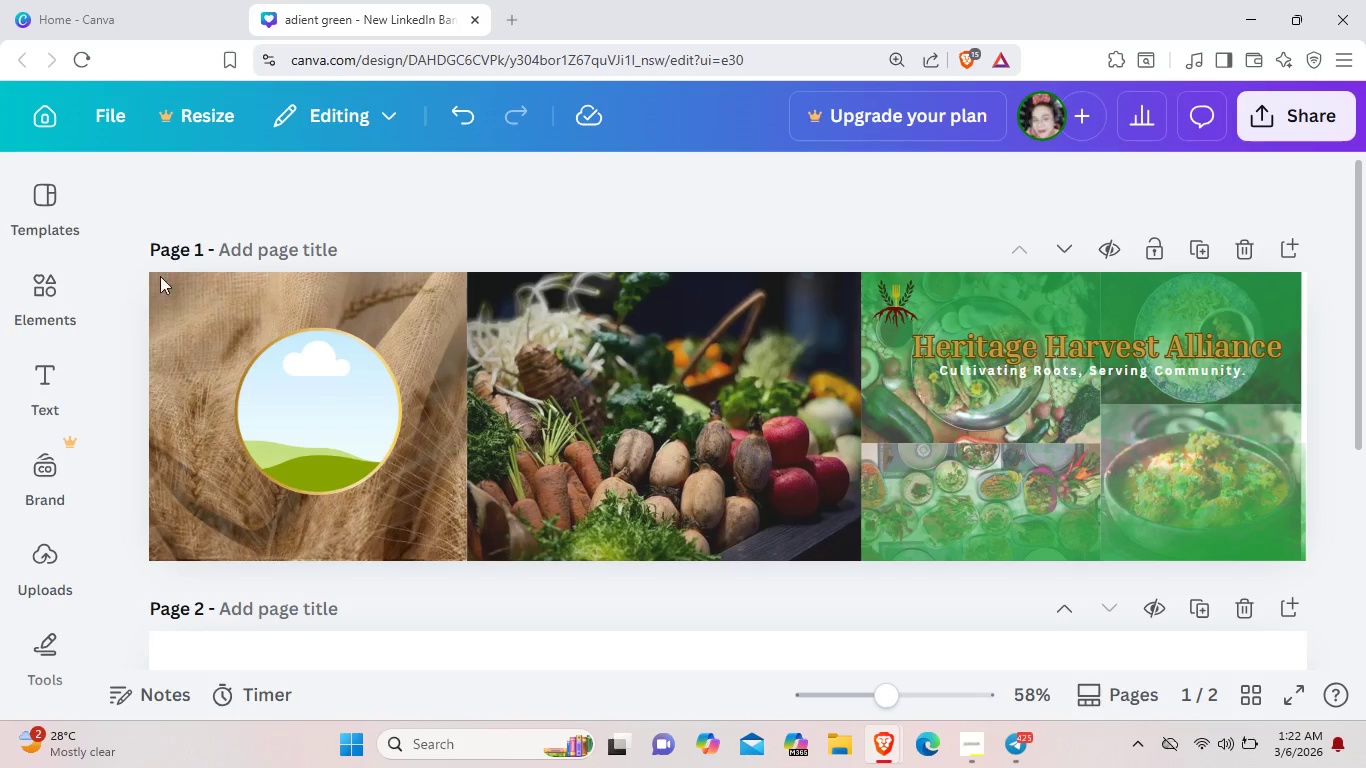 
left_click([35, 293])
 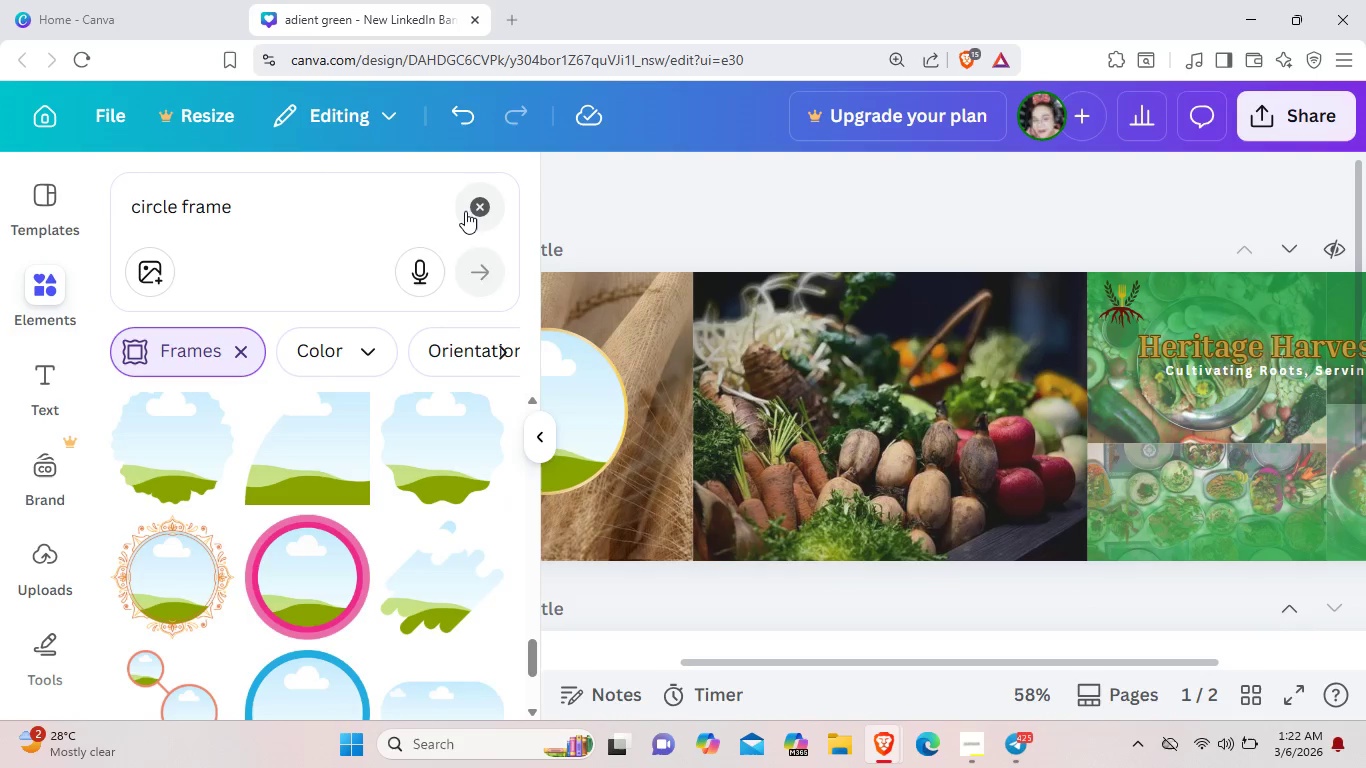 
left_click([466, 210])
 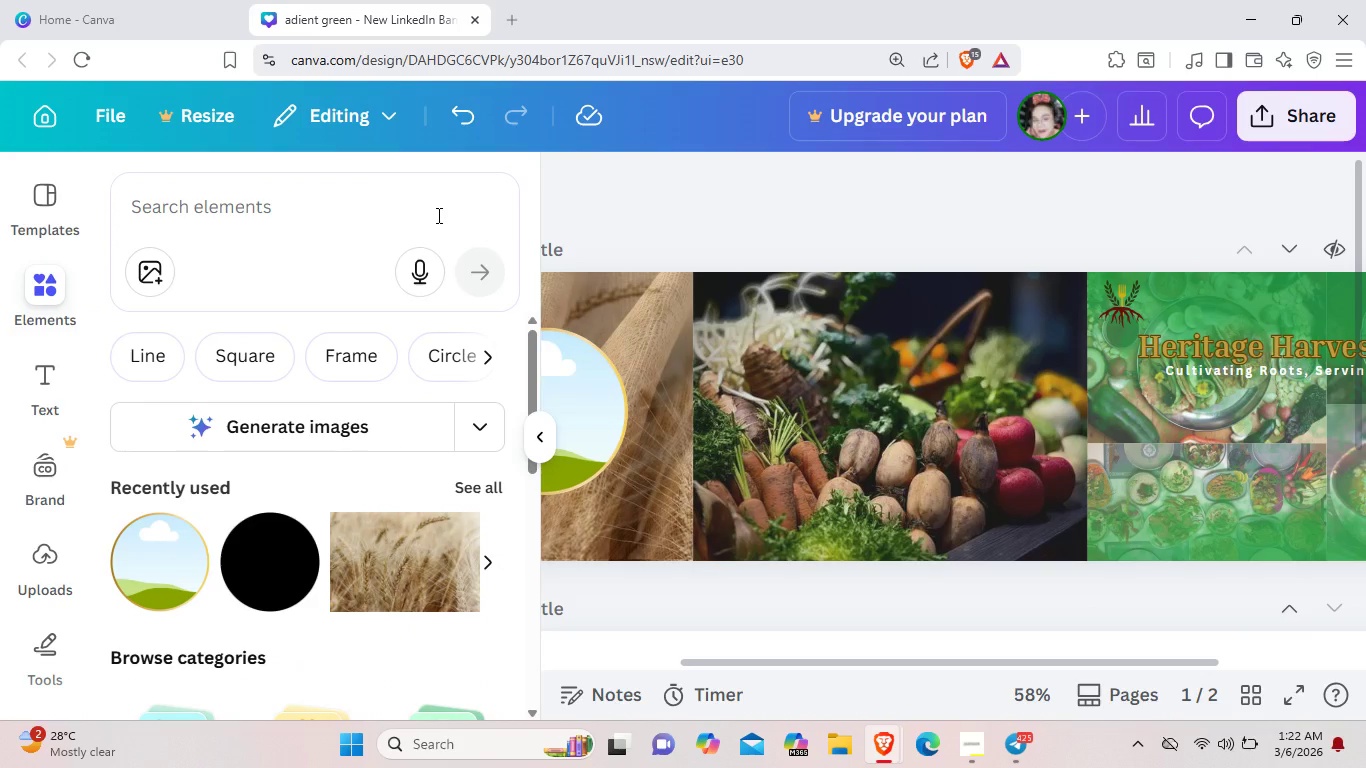 
wait(8.94)
 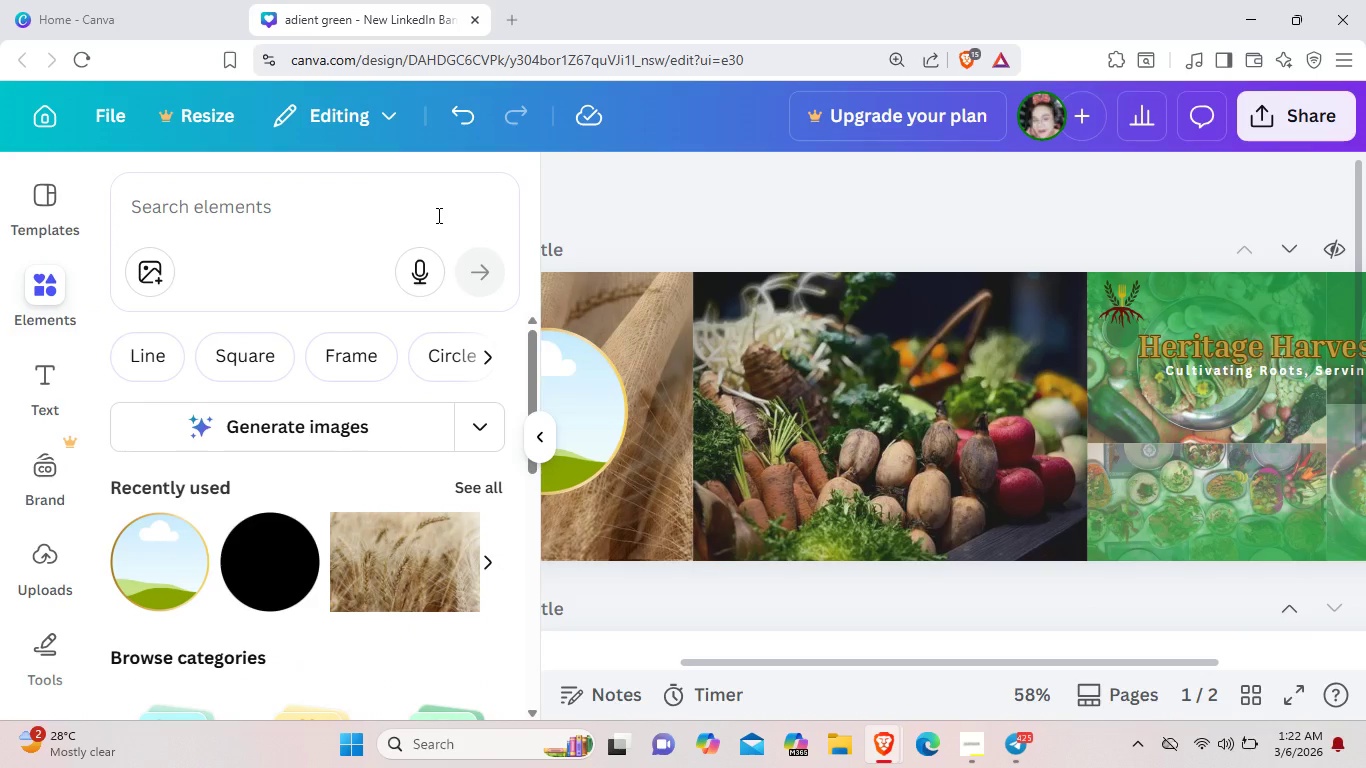 
type(a girl )
 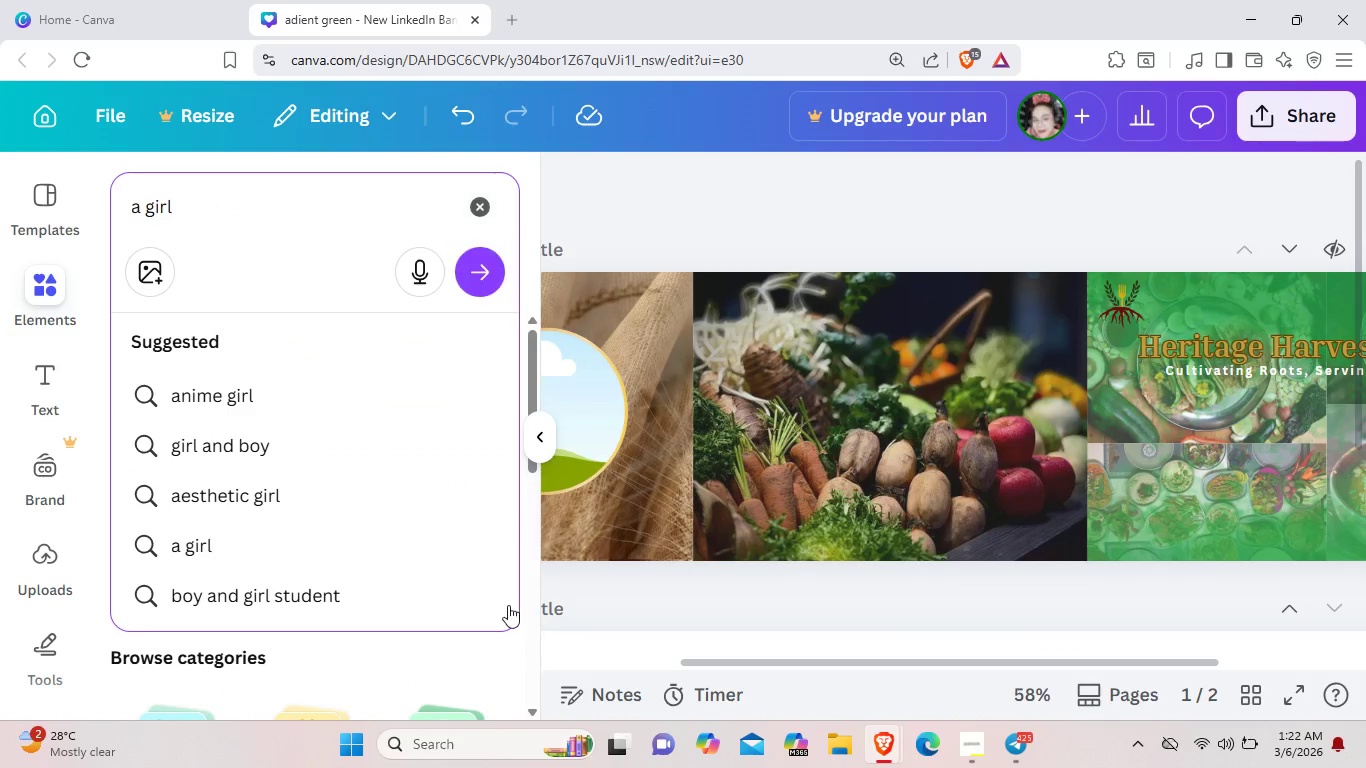 
left_click([309, 496])
 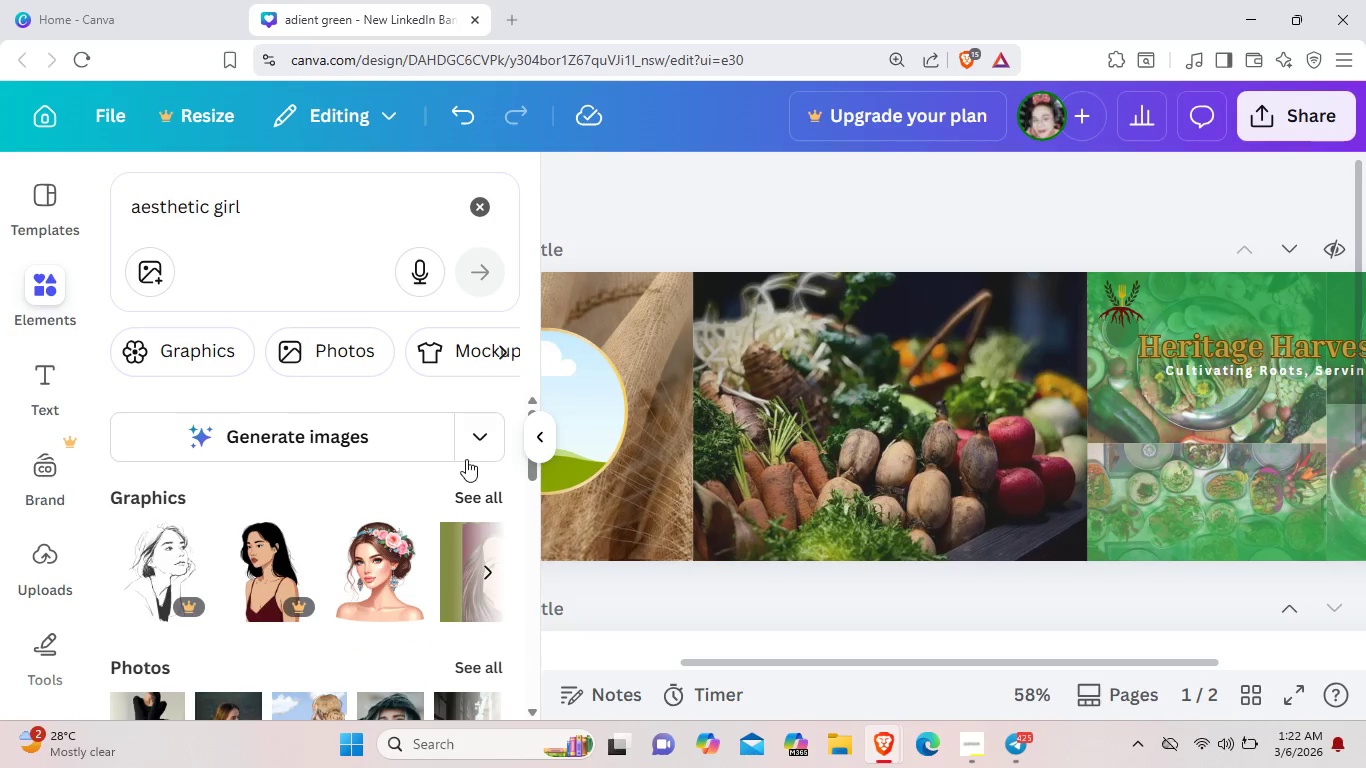 
left_click([470, 489])
 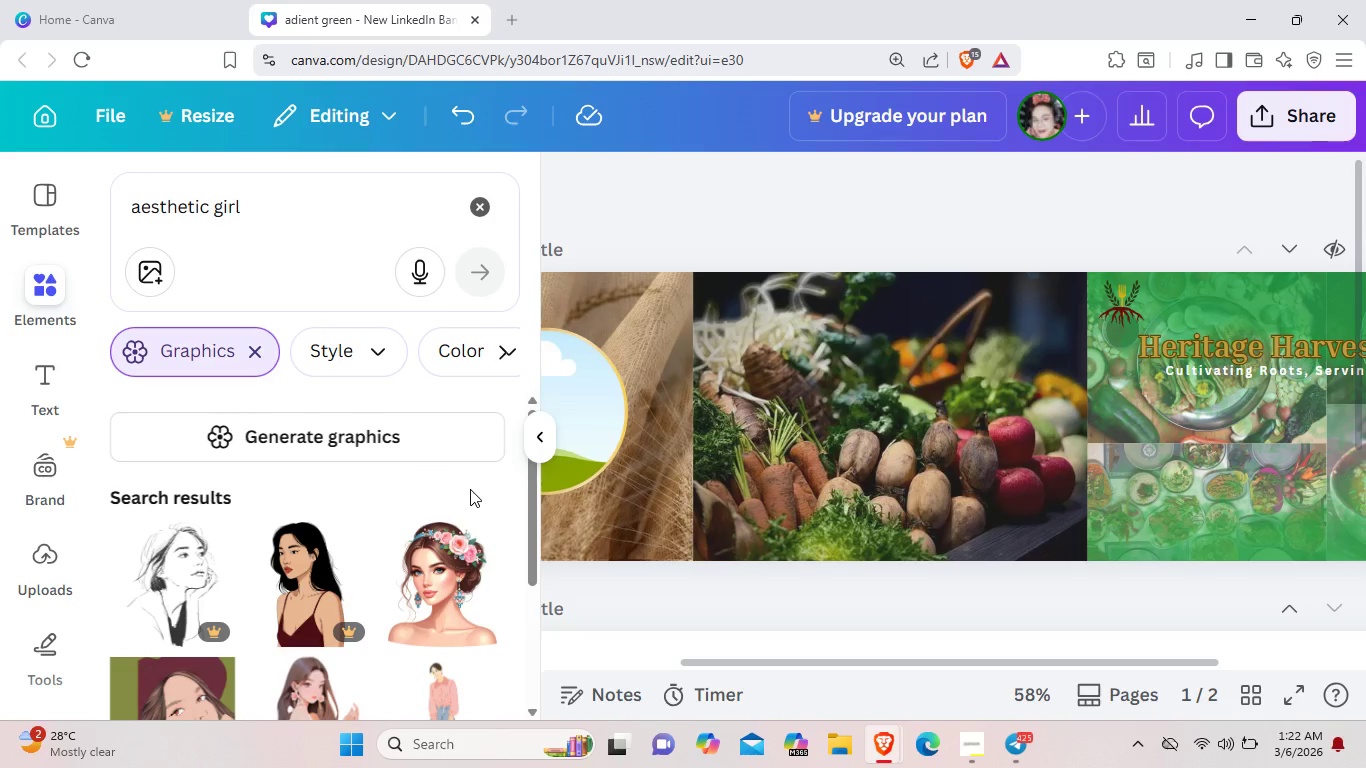 
scroll: coordinate [471, 489], scroll_direction: down, amount: 13.0
 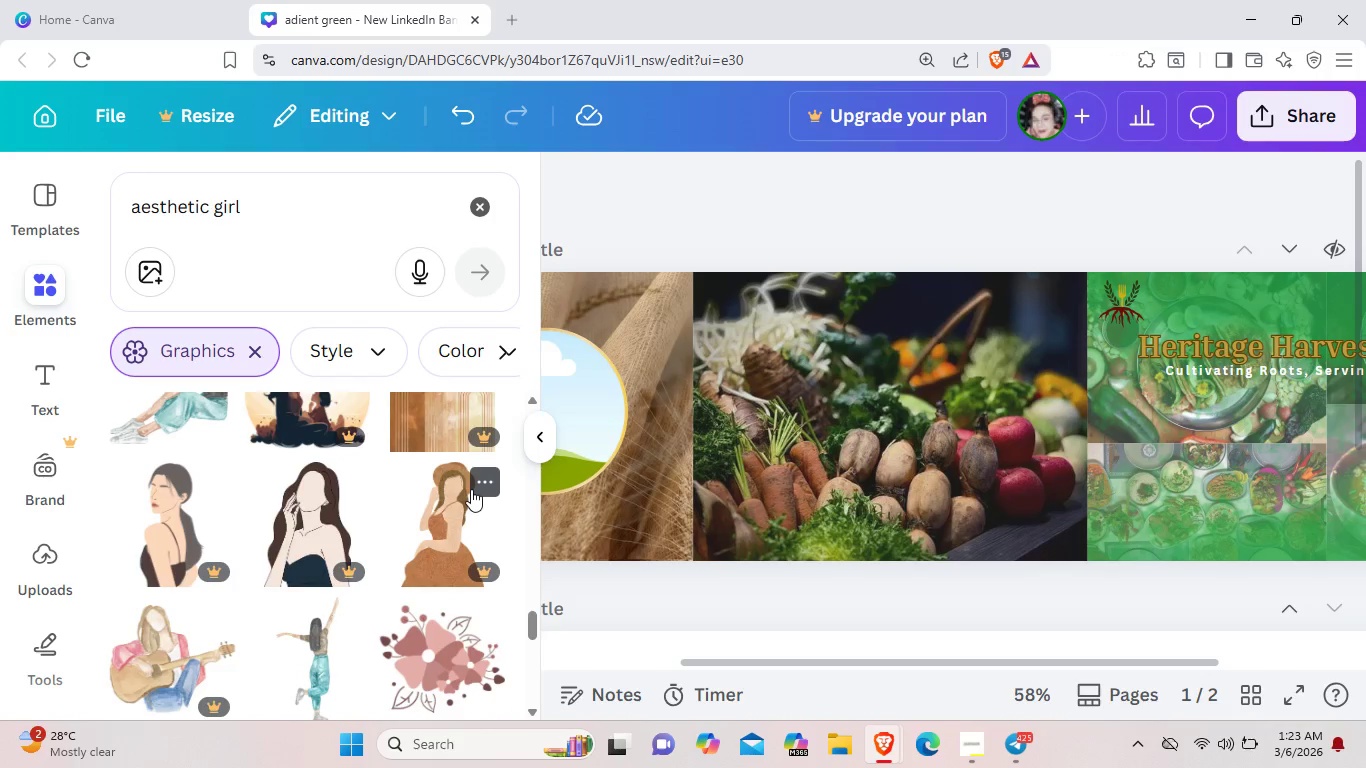 
scroll: coordinate [471, 489], scroll_direction: down, amount: 11.0
 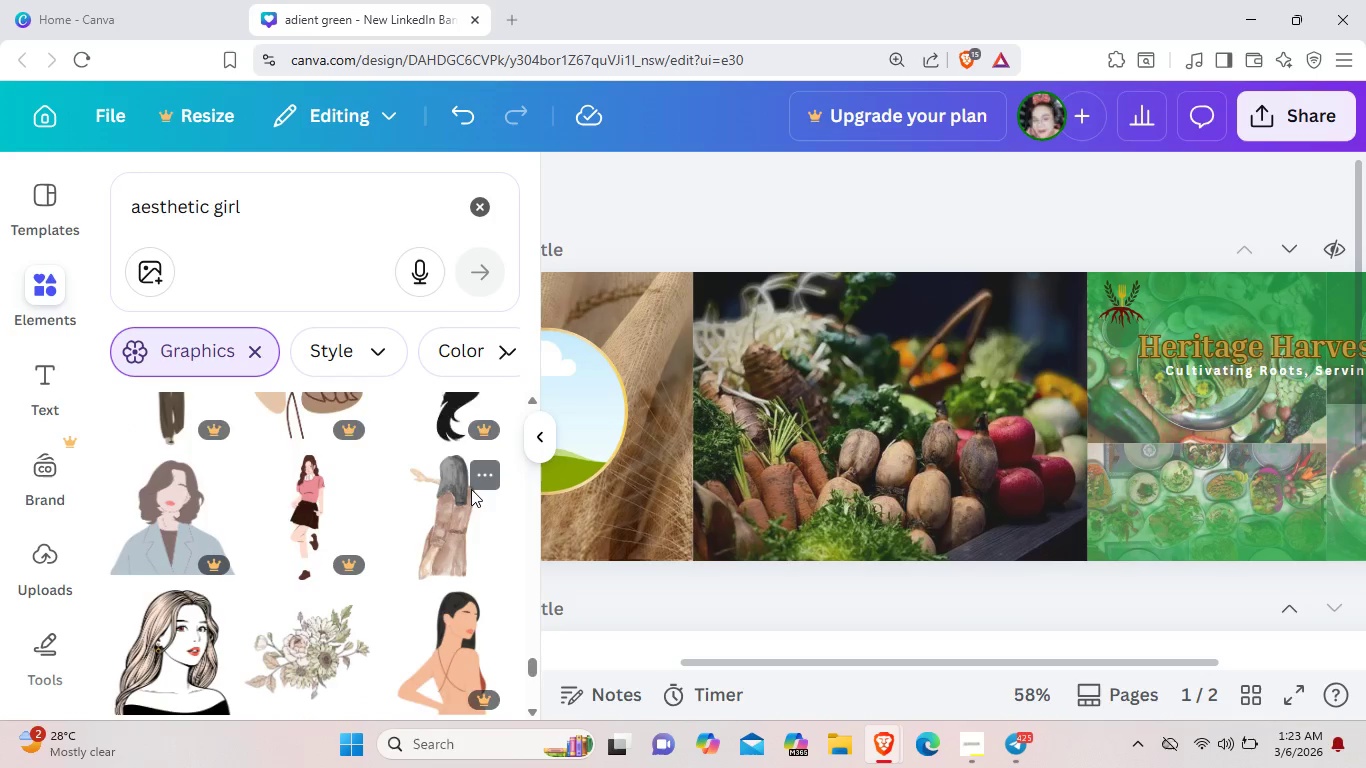 
scroll: coordinate [471, 489], scroll_direction: down, amount: 8.0
 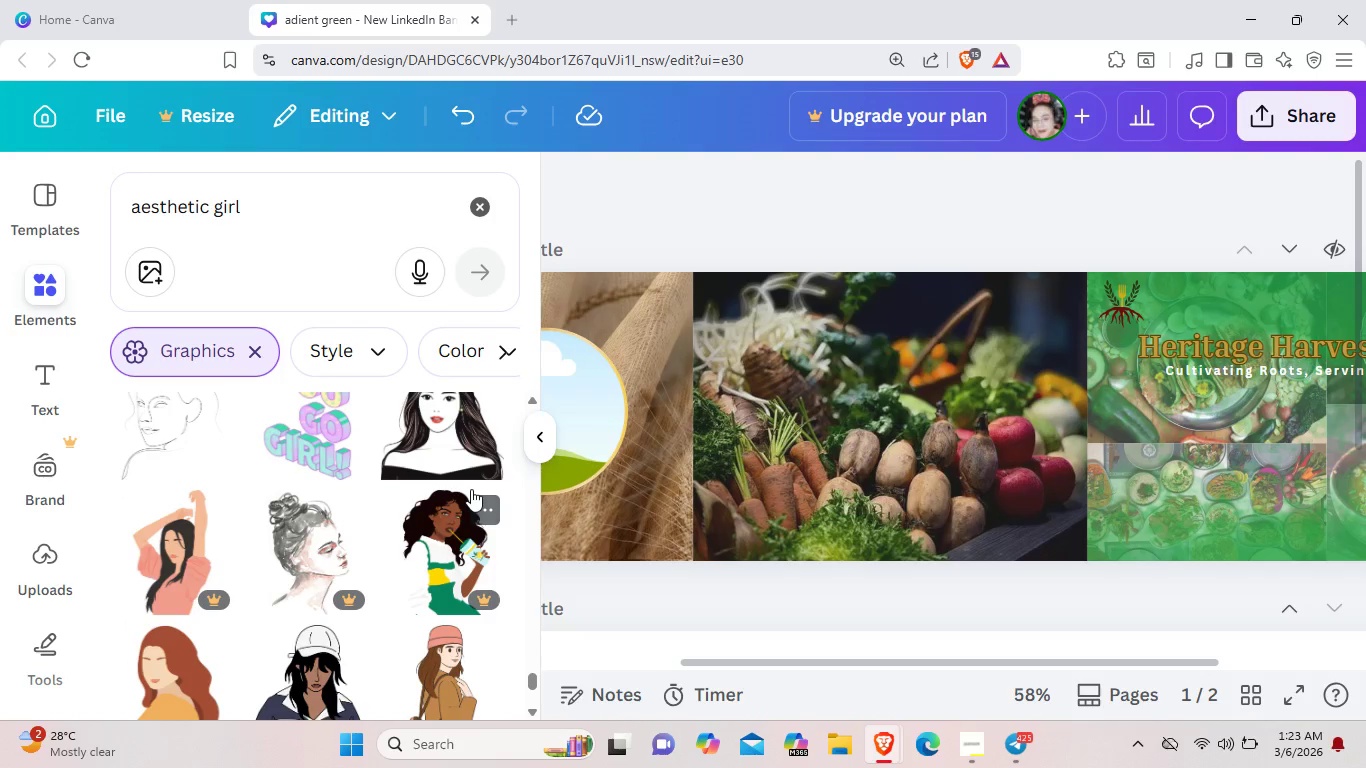 
scroll: coordinate [471, 489], scroll_direction: down, amount: 3.0
 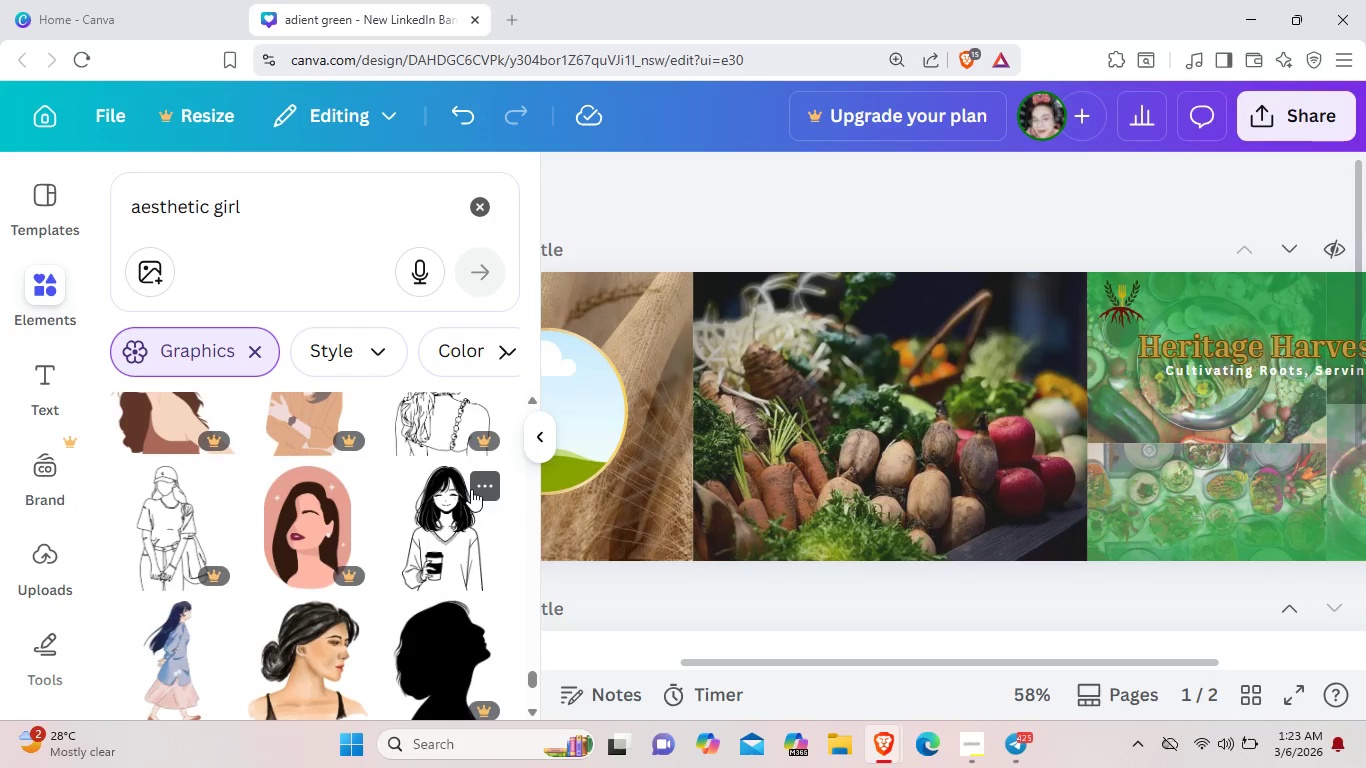 
scroll: coordinate [471, 489], scroll_direction: up, amount: 1.0
 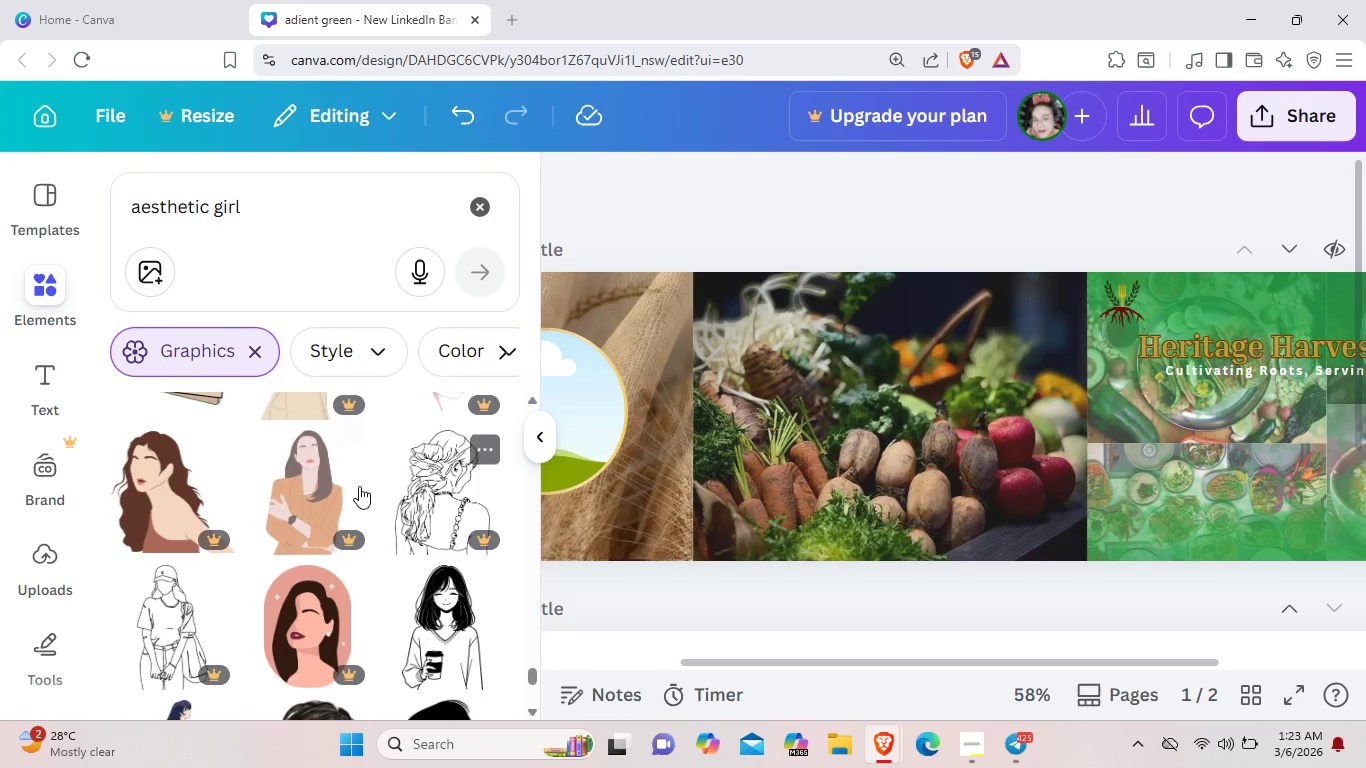 
left_click([288, 474])
 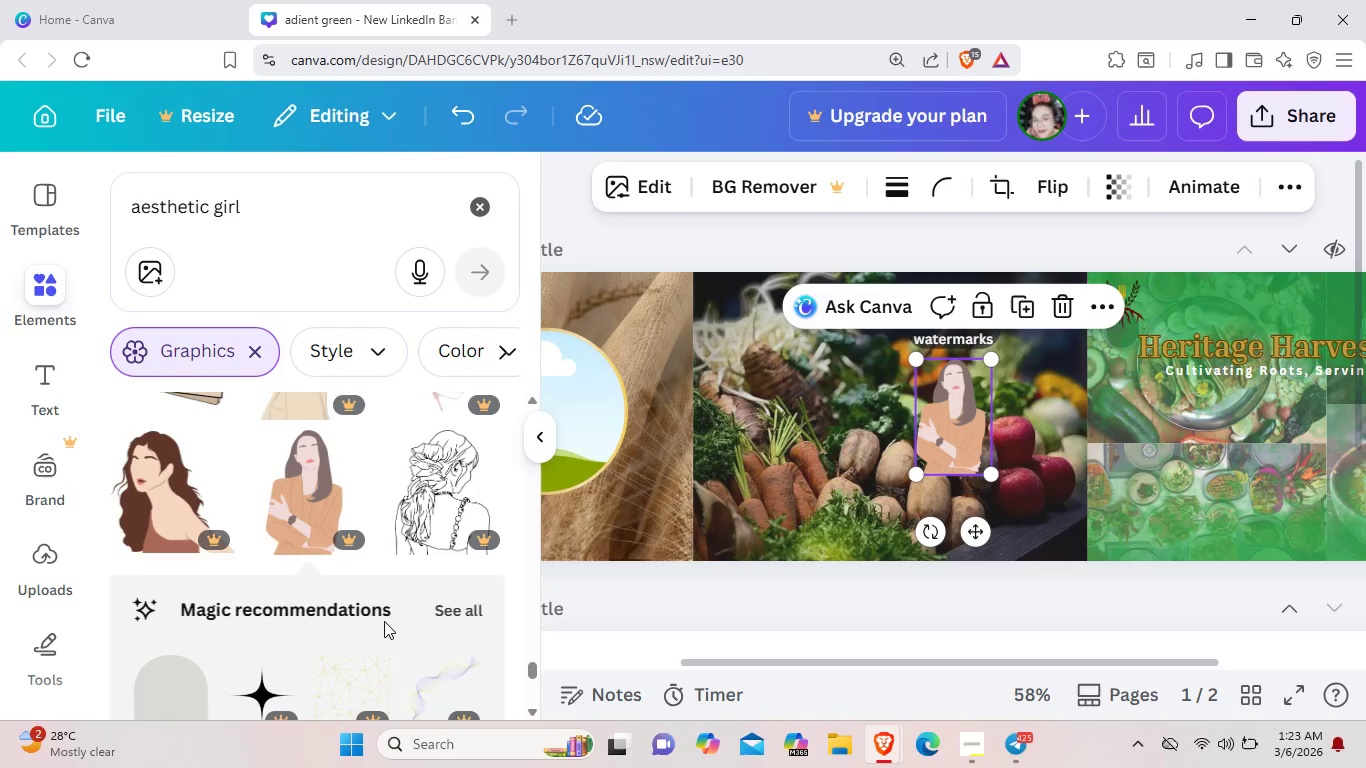 
left_click([437, 615])
 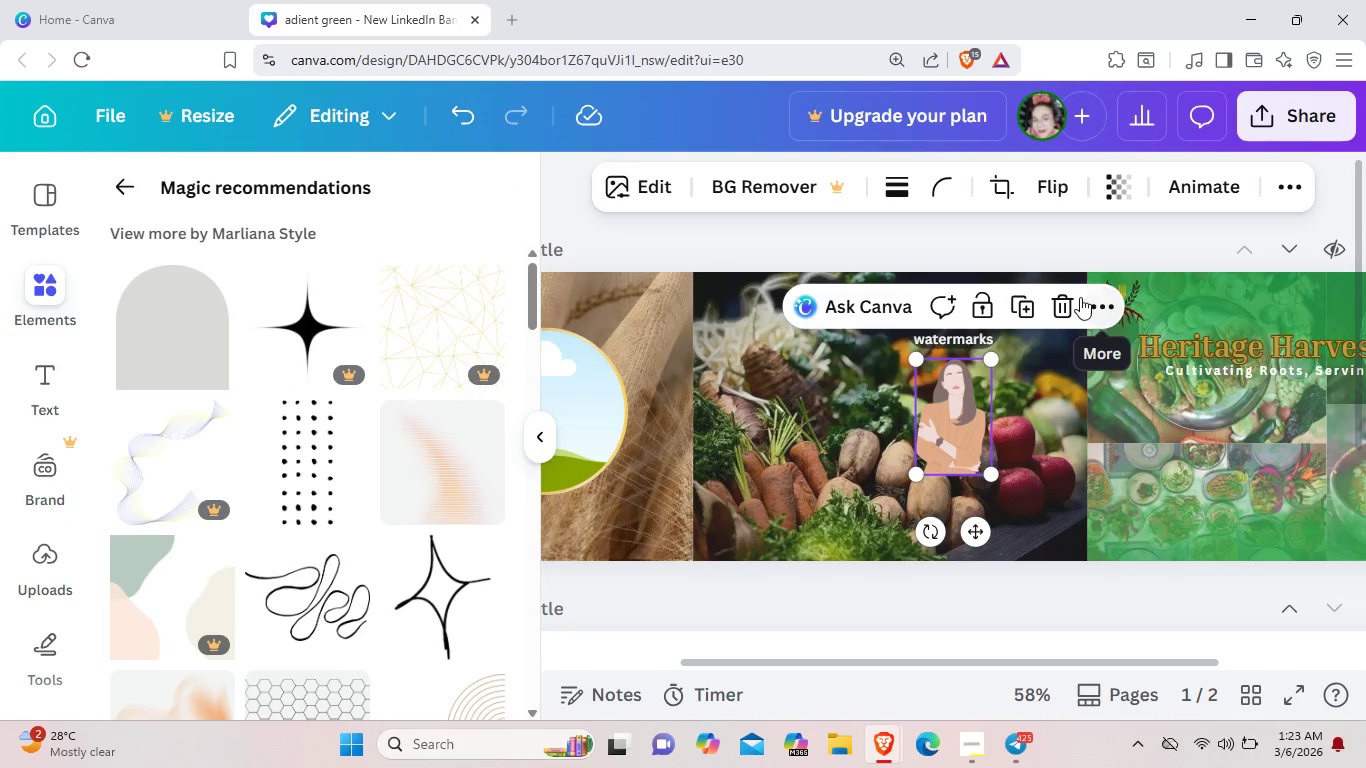 
left_click([1073, 305])
 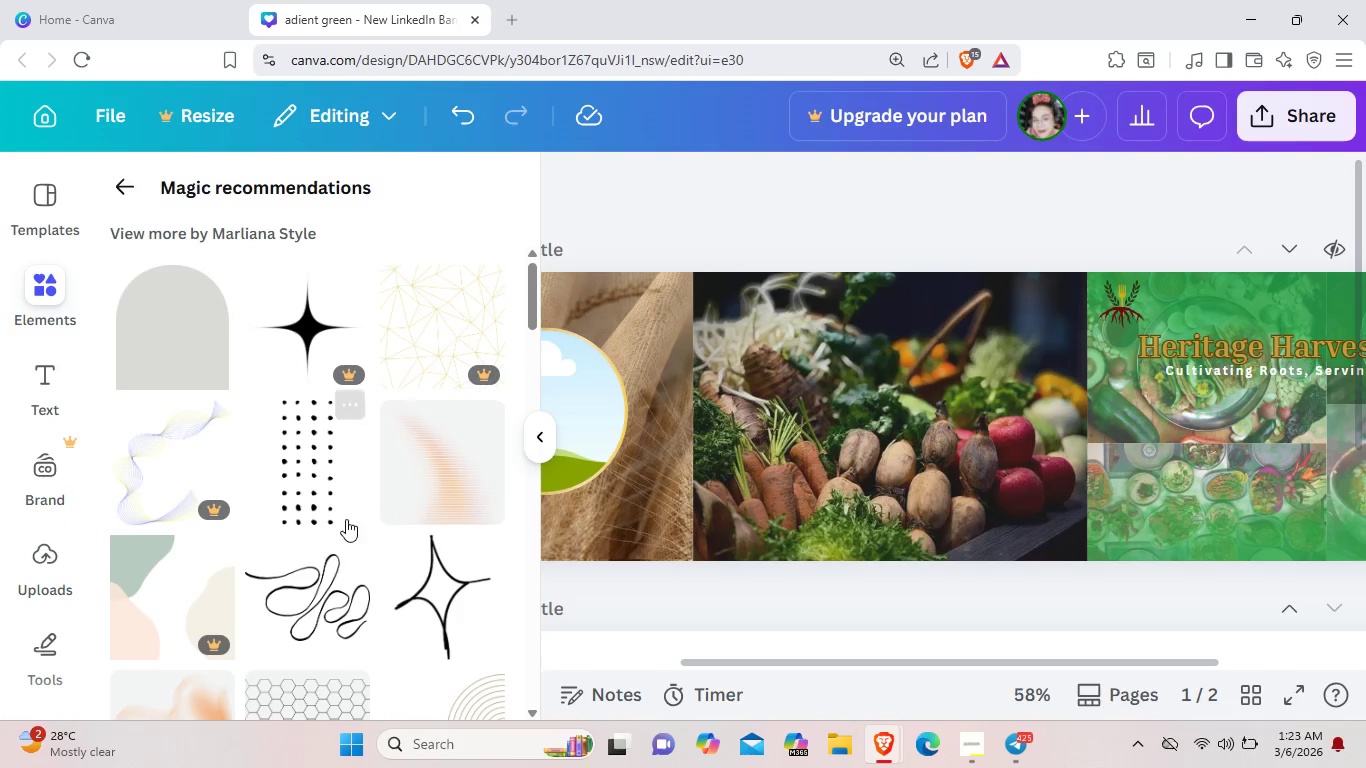 
scroll: coordinate [377, 436], scroll_direction: down, amount: 6.0
 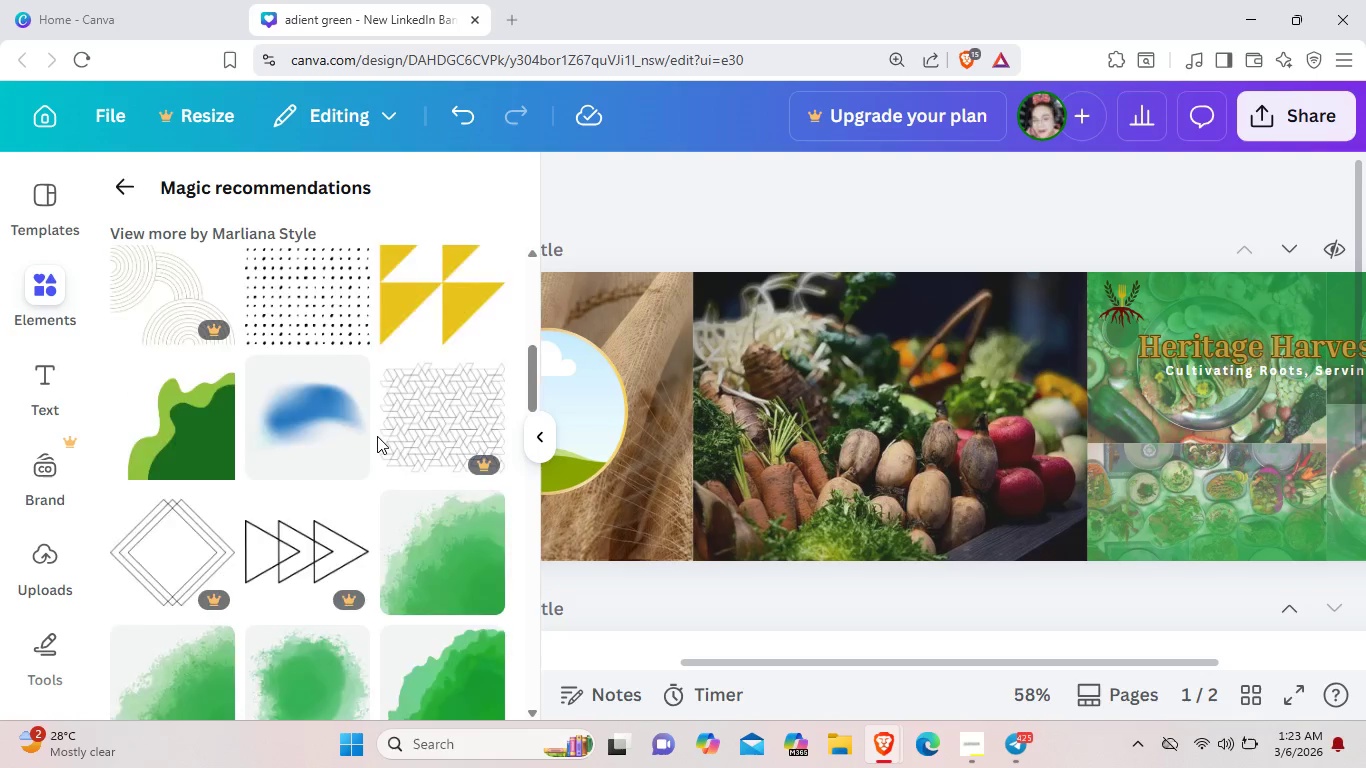 
scroll: coordinate [267, 403], scroll_direction: up, amount: 9.0
 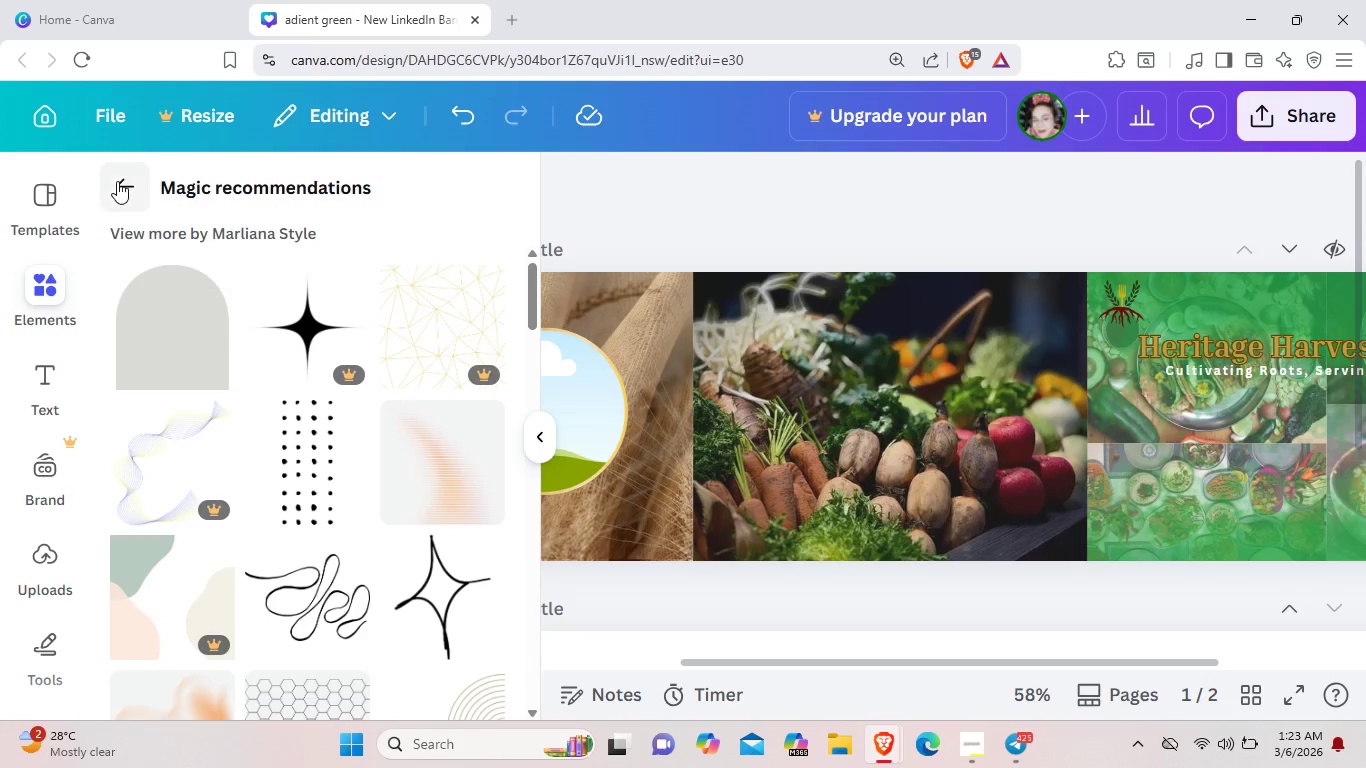 
left_click([117, 181])
 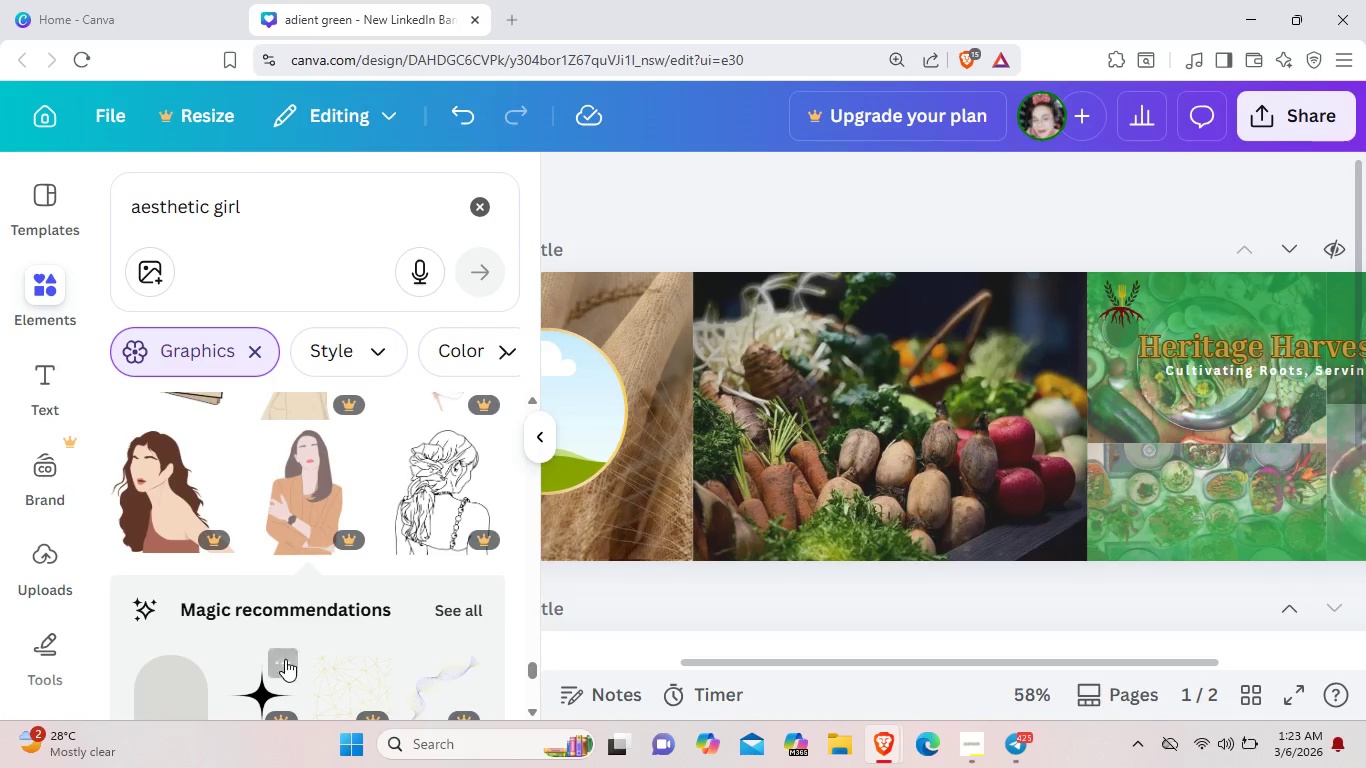 
scroll: coordinate [285, 659], scroll_direction: down, amount: 11.0
 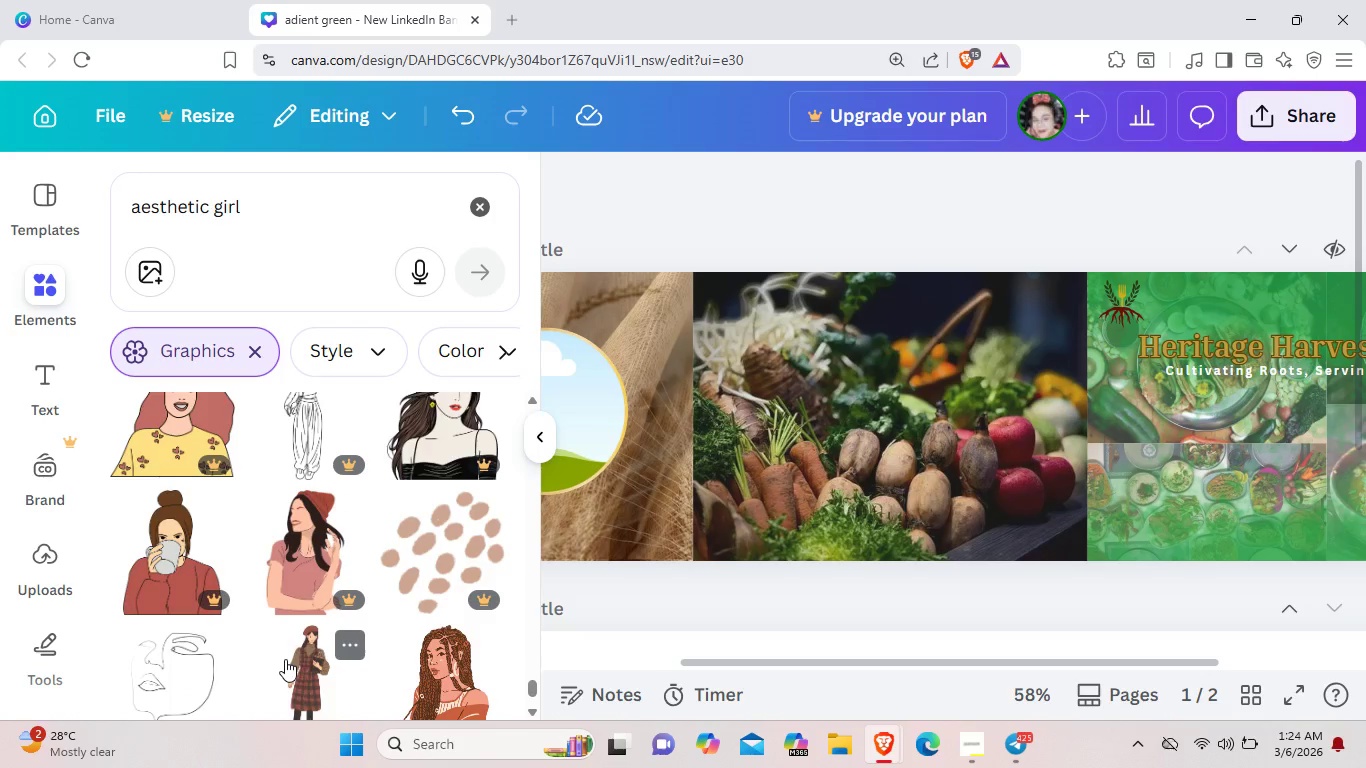 
scroll: coordinate [285, 659], scroll_direction: down, amount: 3.0
 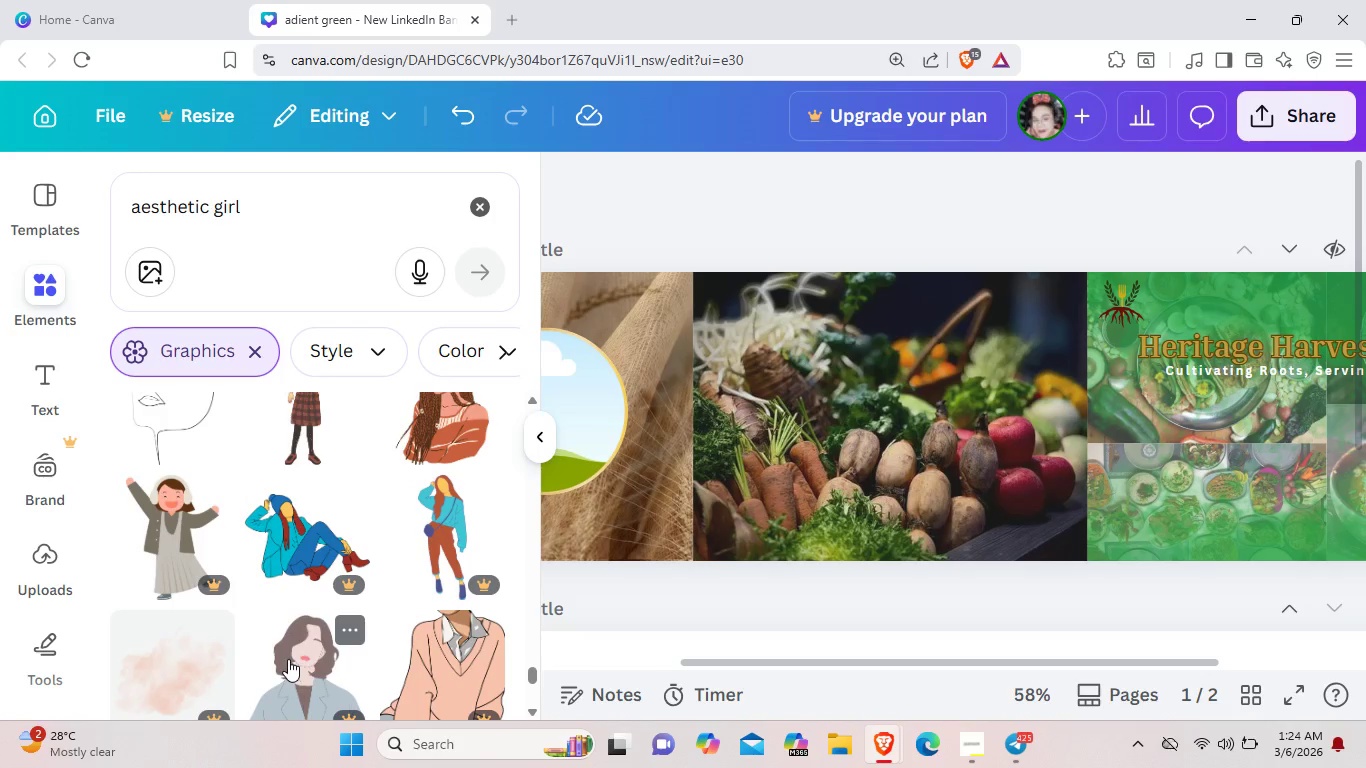 
scroll: coordinate [288, 659], scroll_direction: up, amount: 2.0
 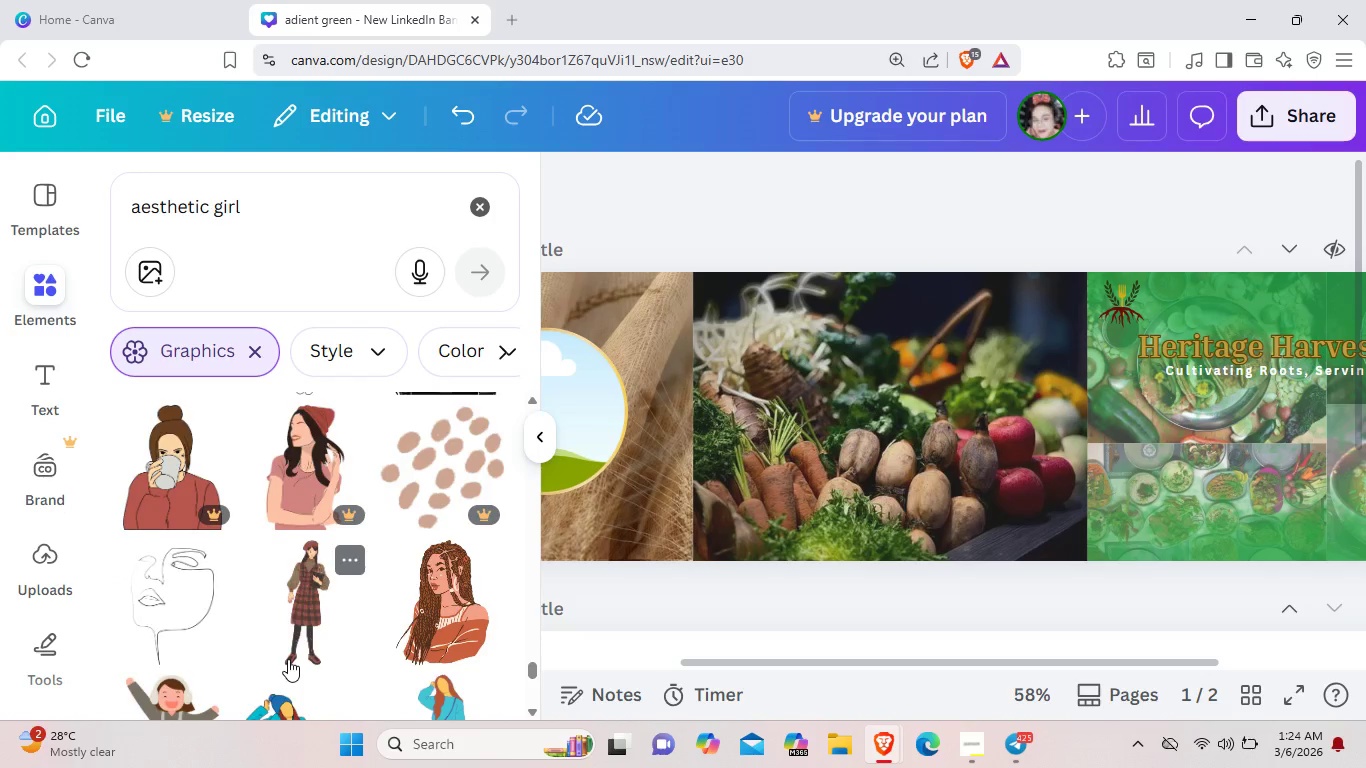 
scroll: coordinate [288, 659], scroll_direction: down, amount: 14.0
 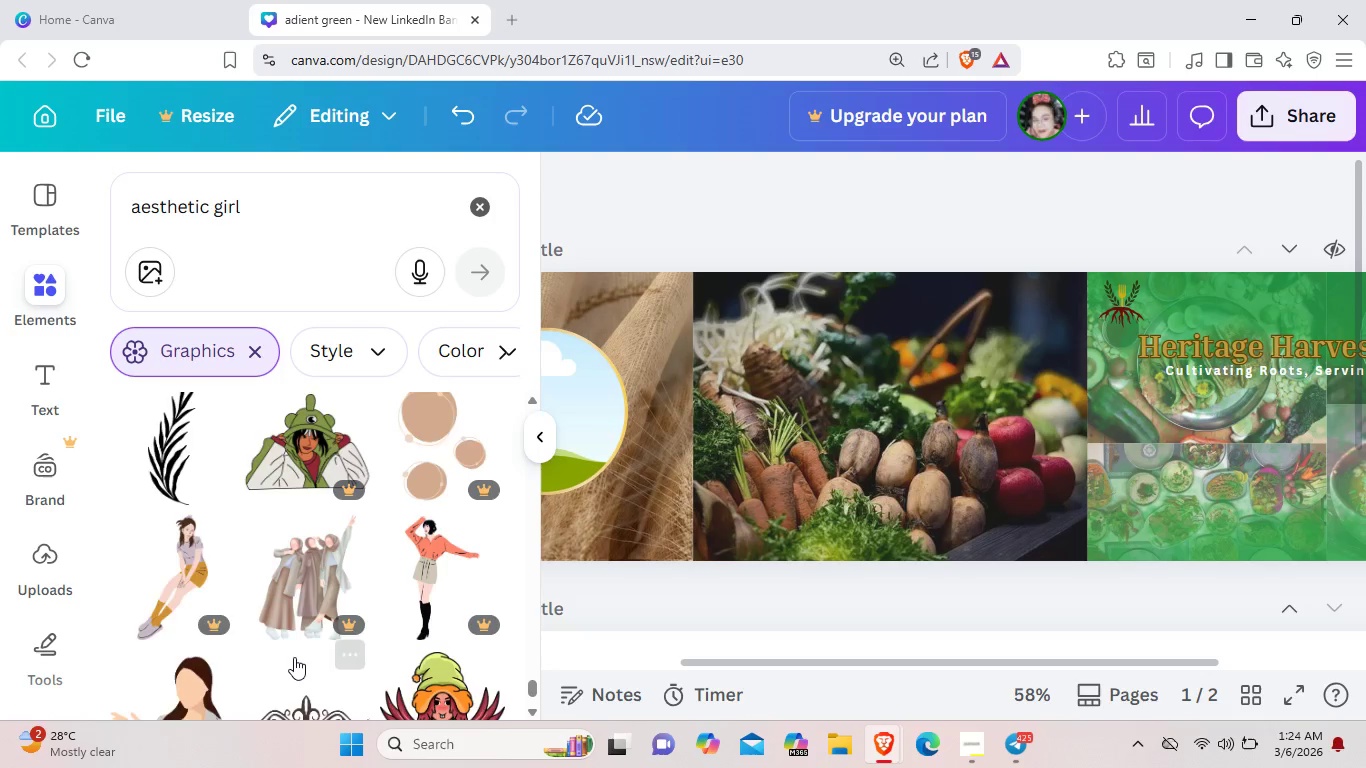 
scroll: coordinate [295, 648], scroll_direction: down, amount: 6.0
 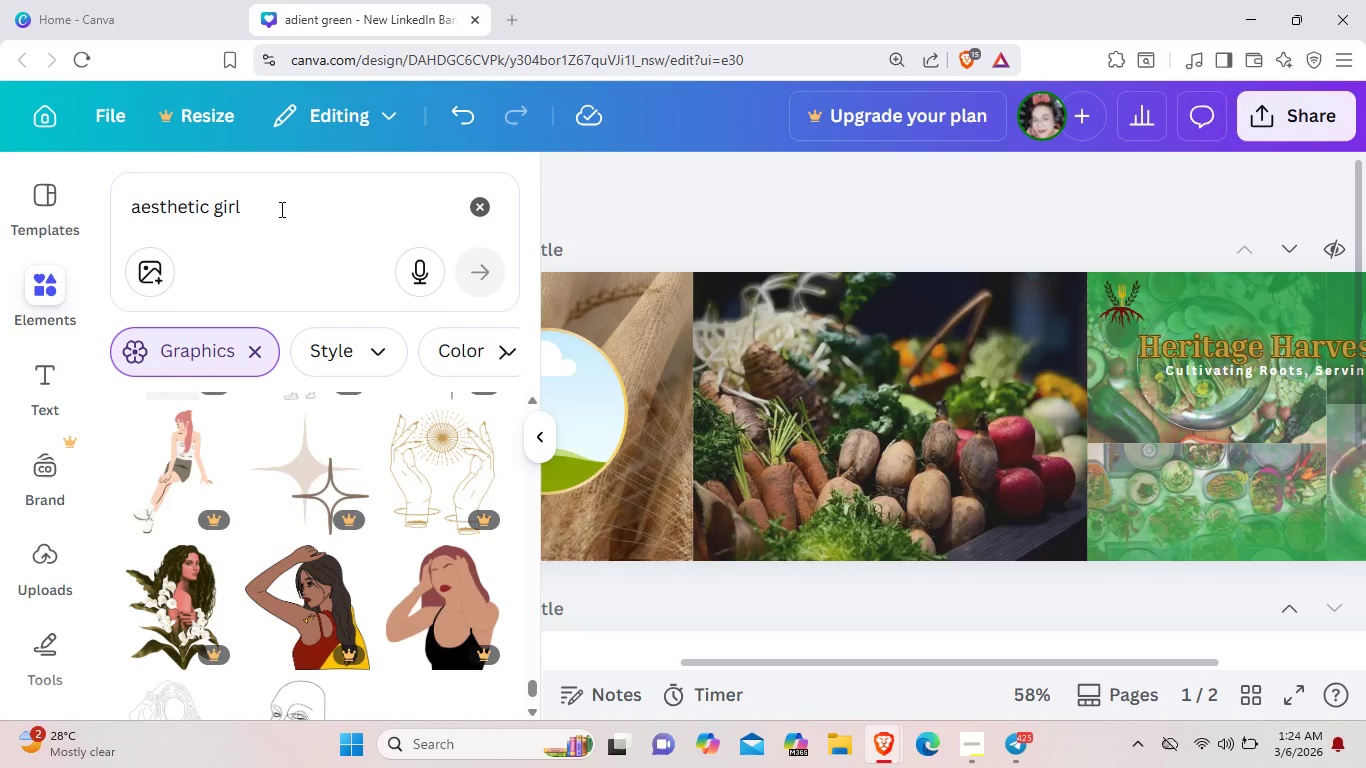 
left_click([280, 209])
 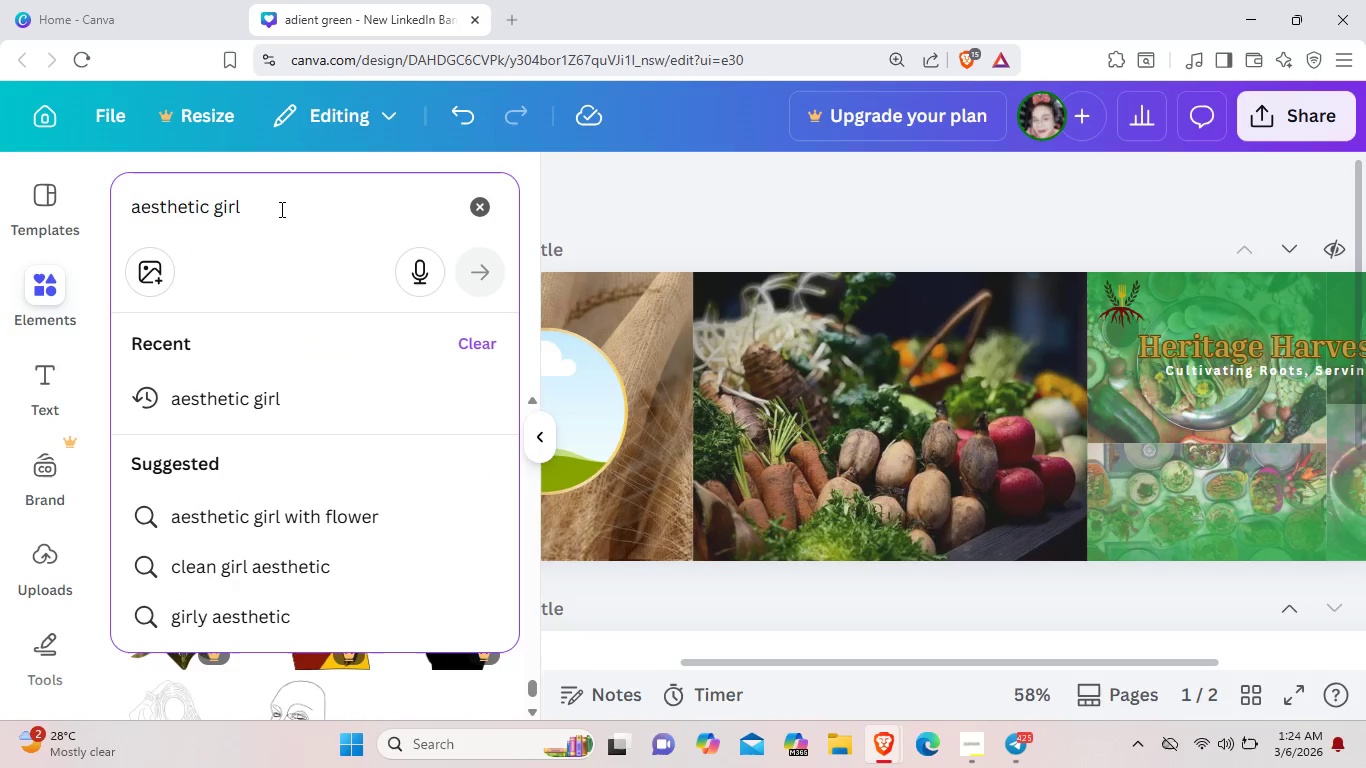 
type( co)
 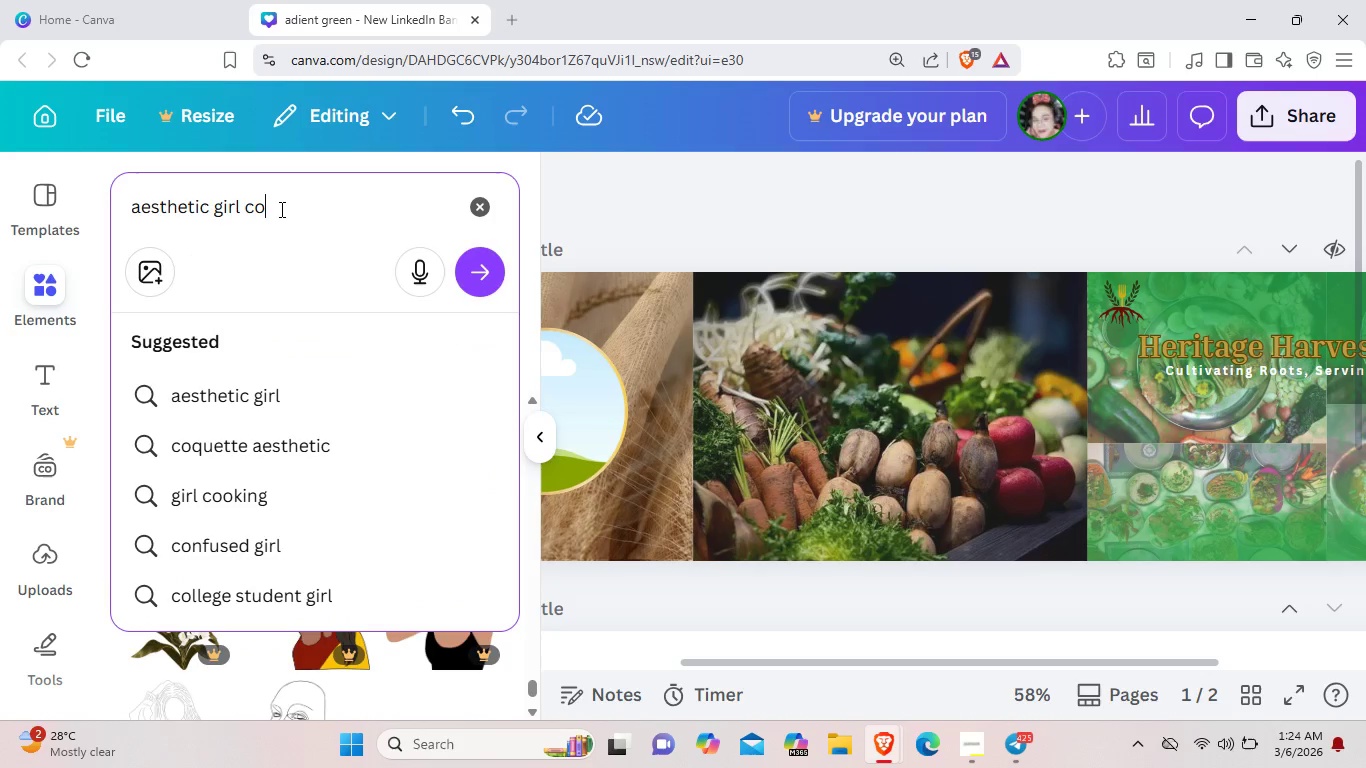 
key(Backspace)
key(Backspace)
type(profe)
 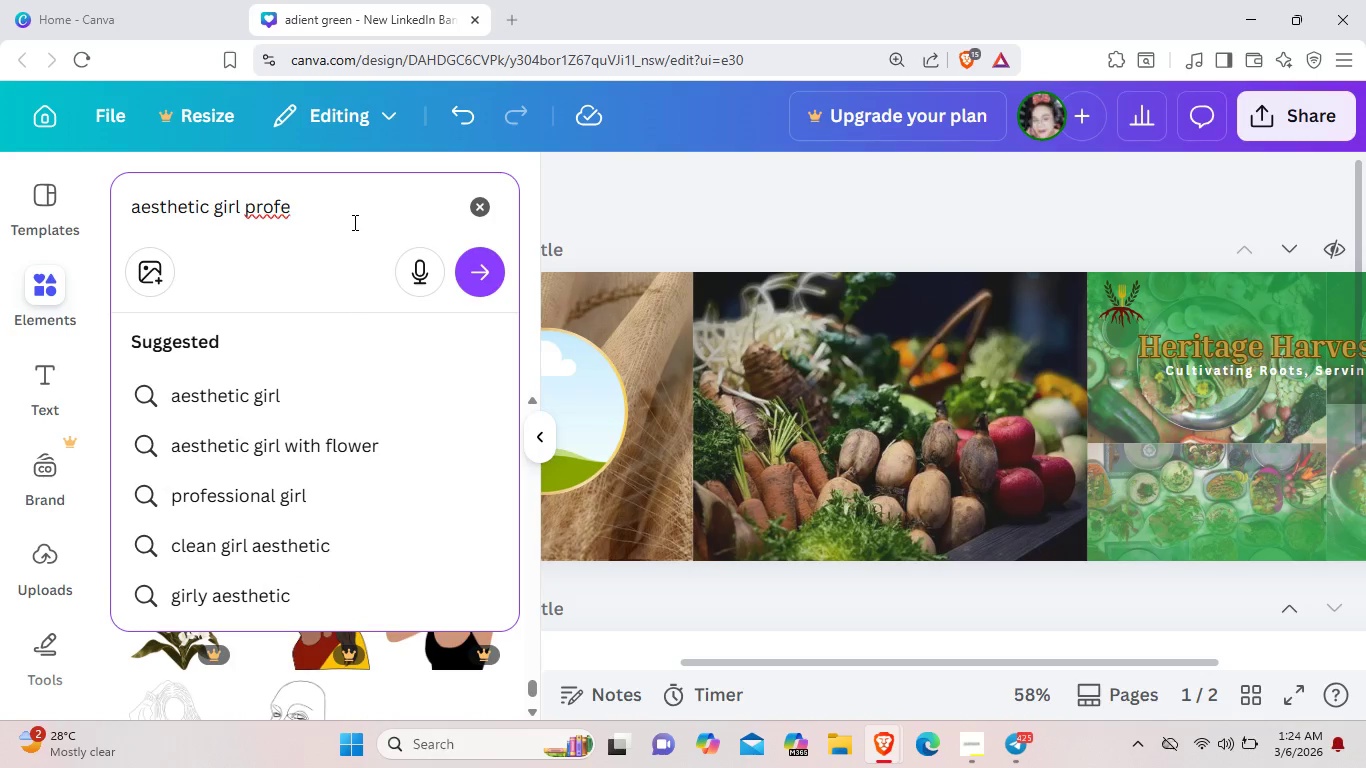 
type(ssional)
 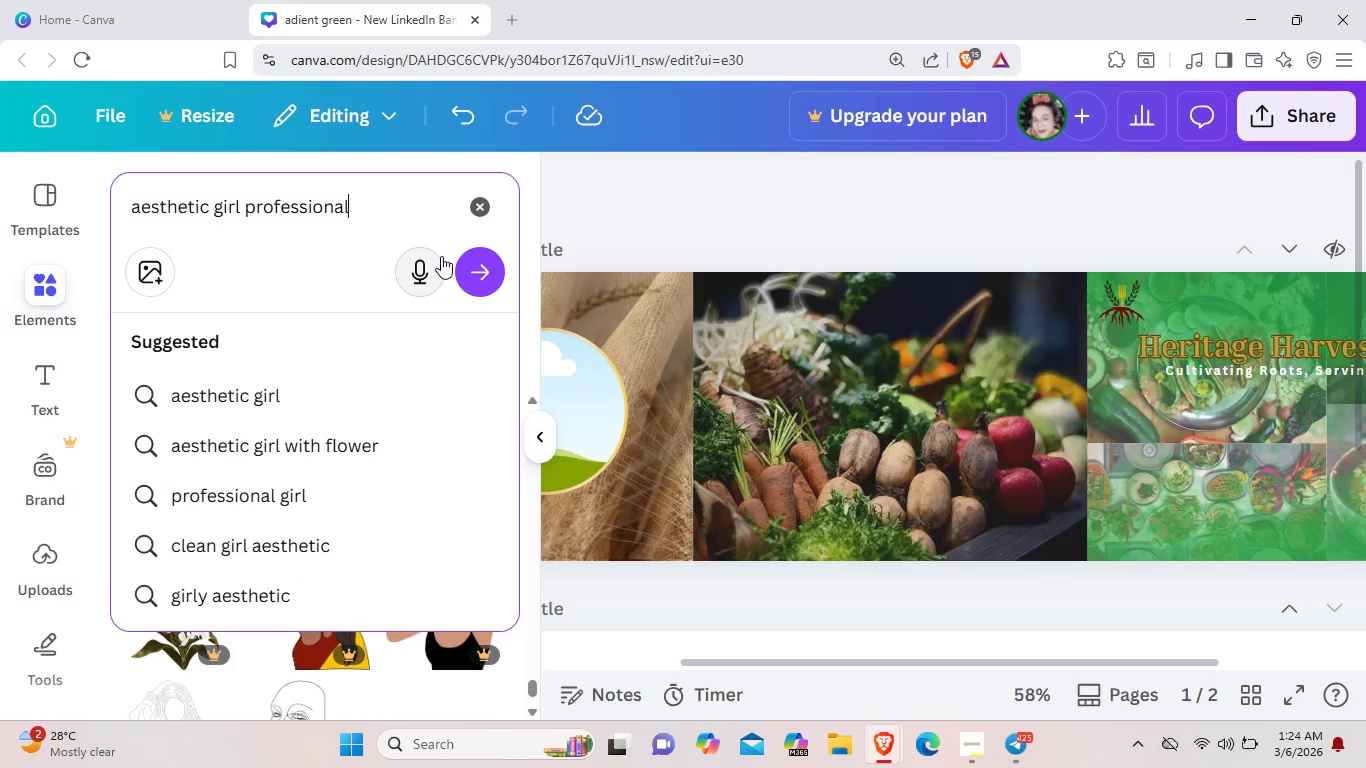 
left_click([475, 271])
 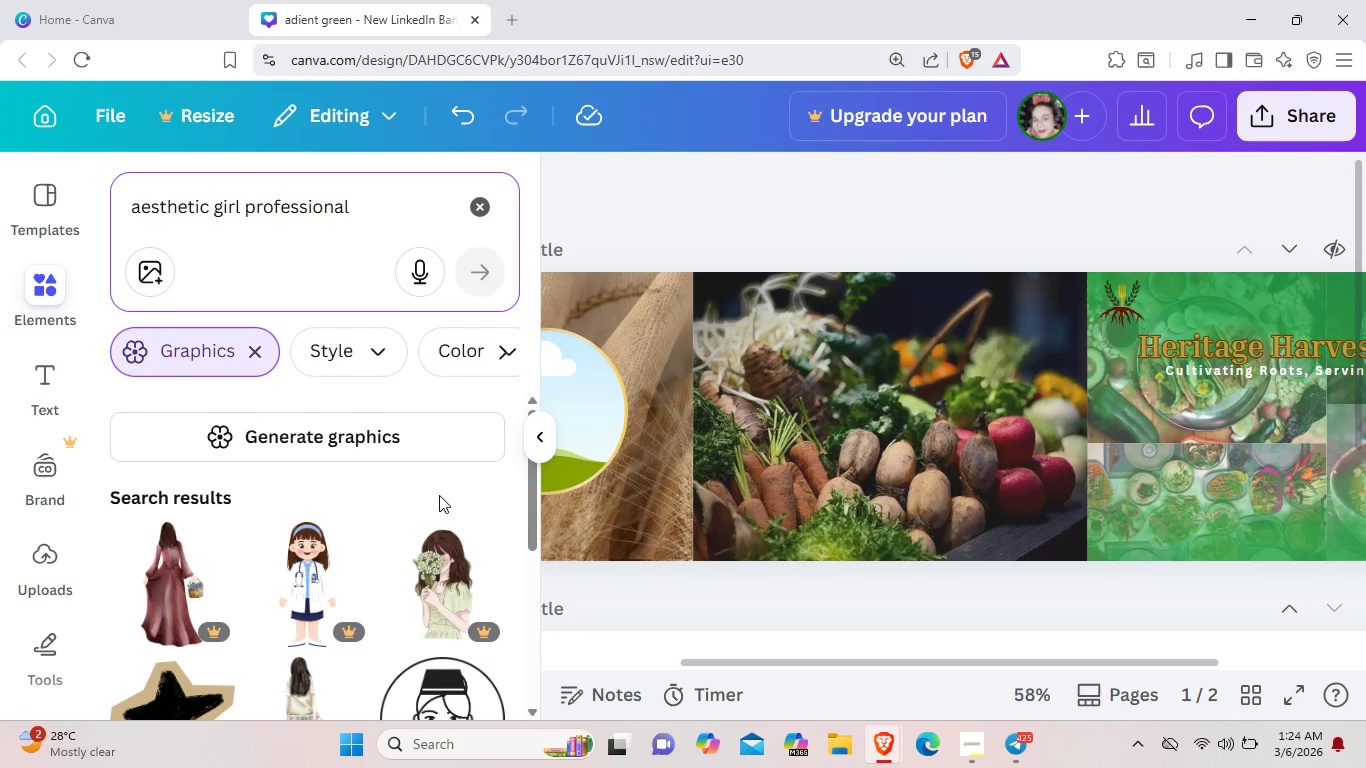 
scroll: coordinate [412, 582], scroll_direction: down, amount: 2.0
 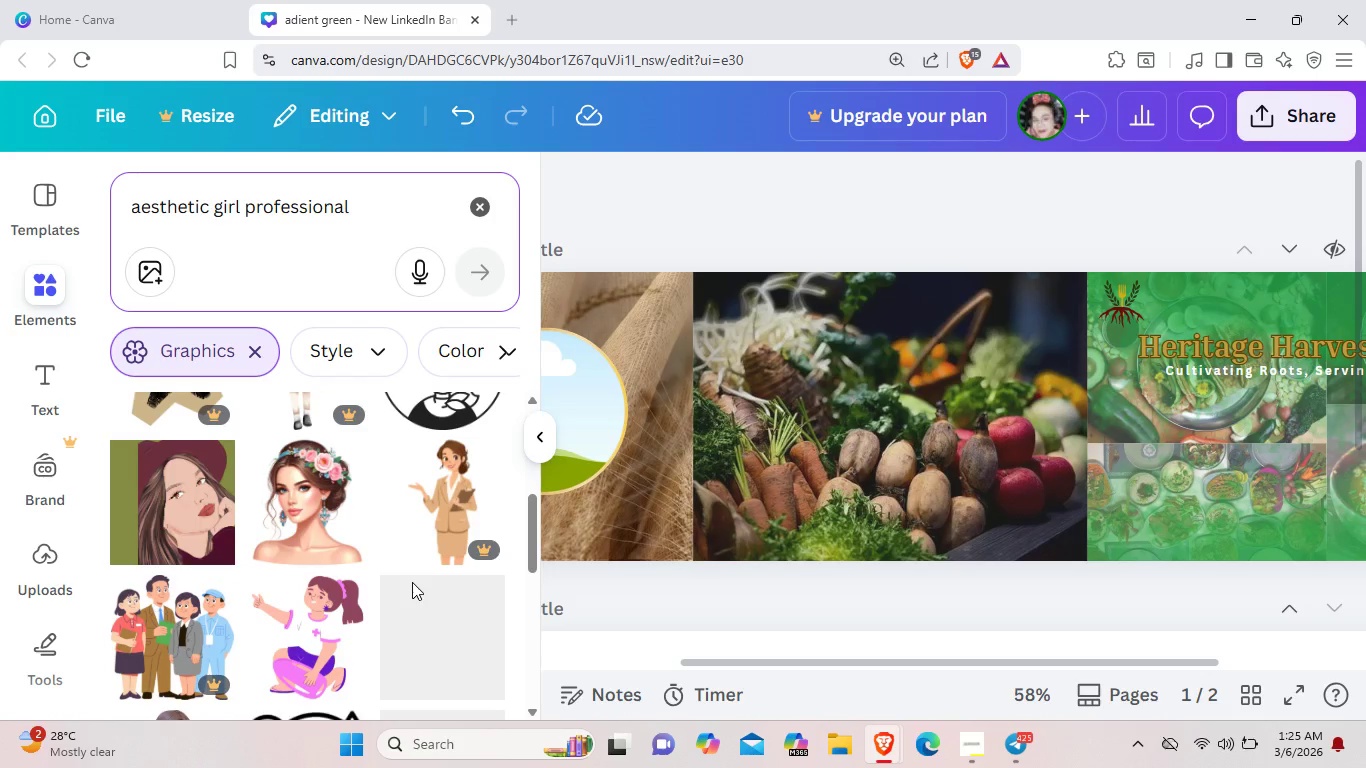 
scroll: coordinate [412, 582], scroll_direction: none, amount: 0.0
 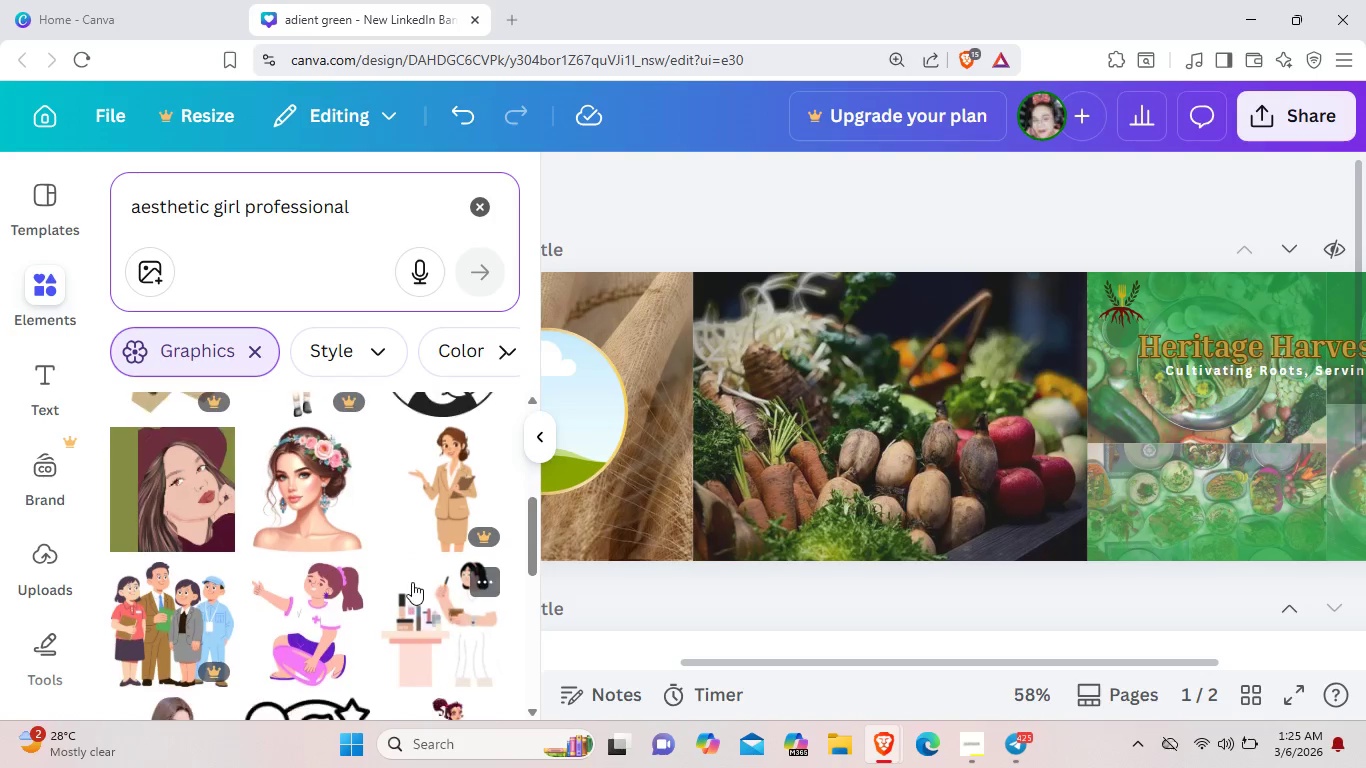 
scroll: coordinate [412, 582], scroll_direction: down, amount: 13.0
 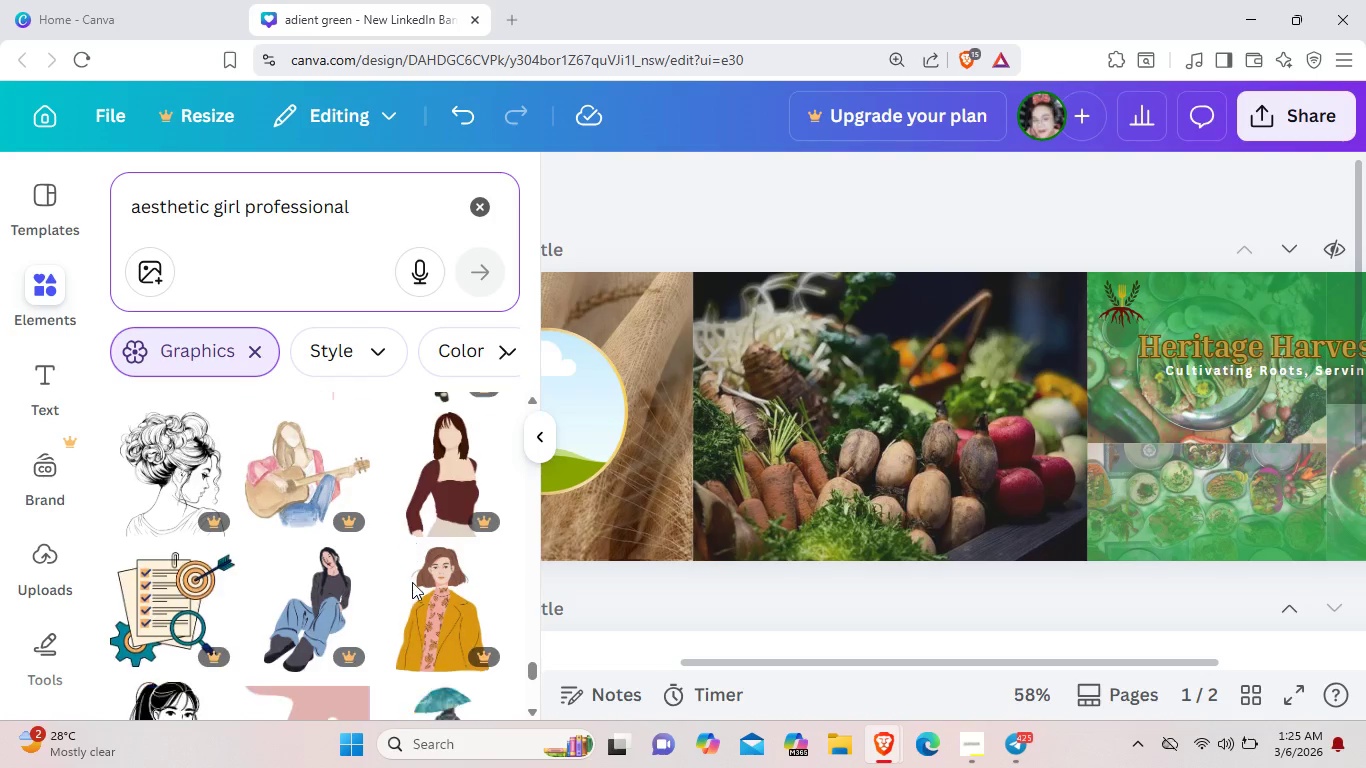 
scroll: coordinate [412, 582], scroll_direction: down, amount: 10.0
 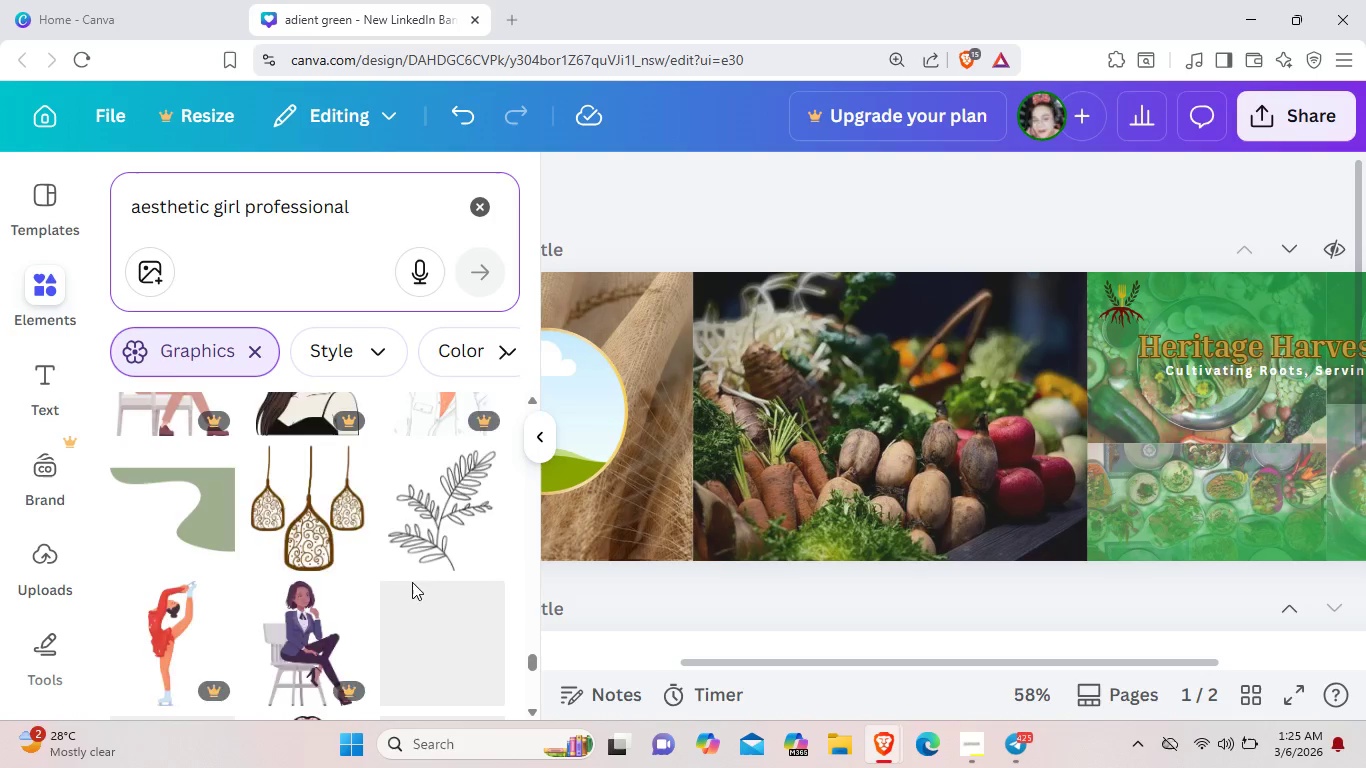 
scroll: coordinate [412, 582], scroll_direction: up, amount: 2.0
 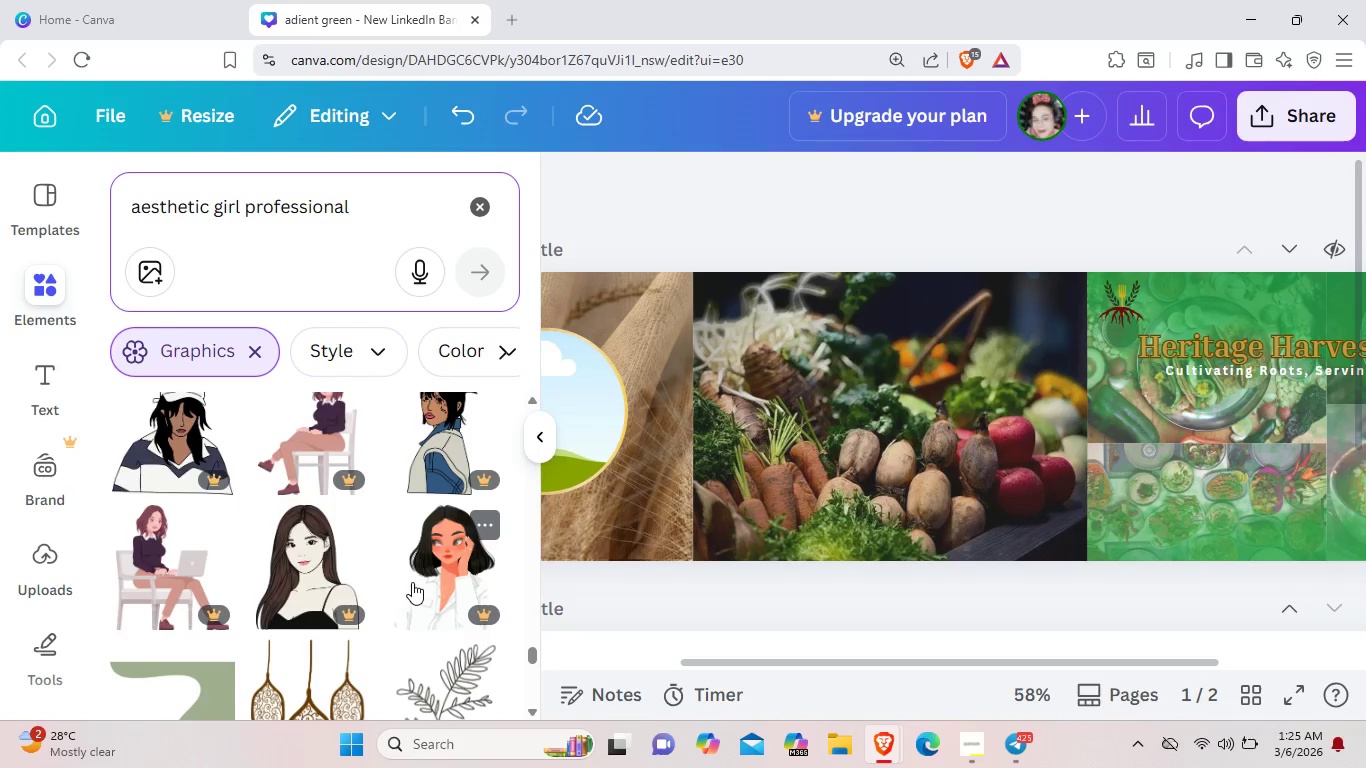 
scroll: coordinate [412, 582], scroll_direction: down, amount: 15.0
 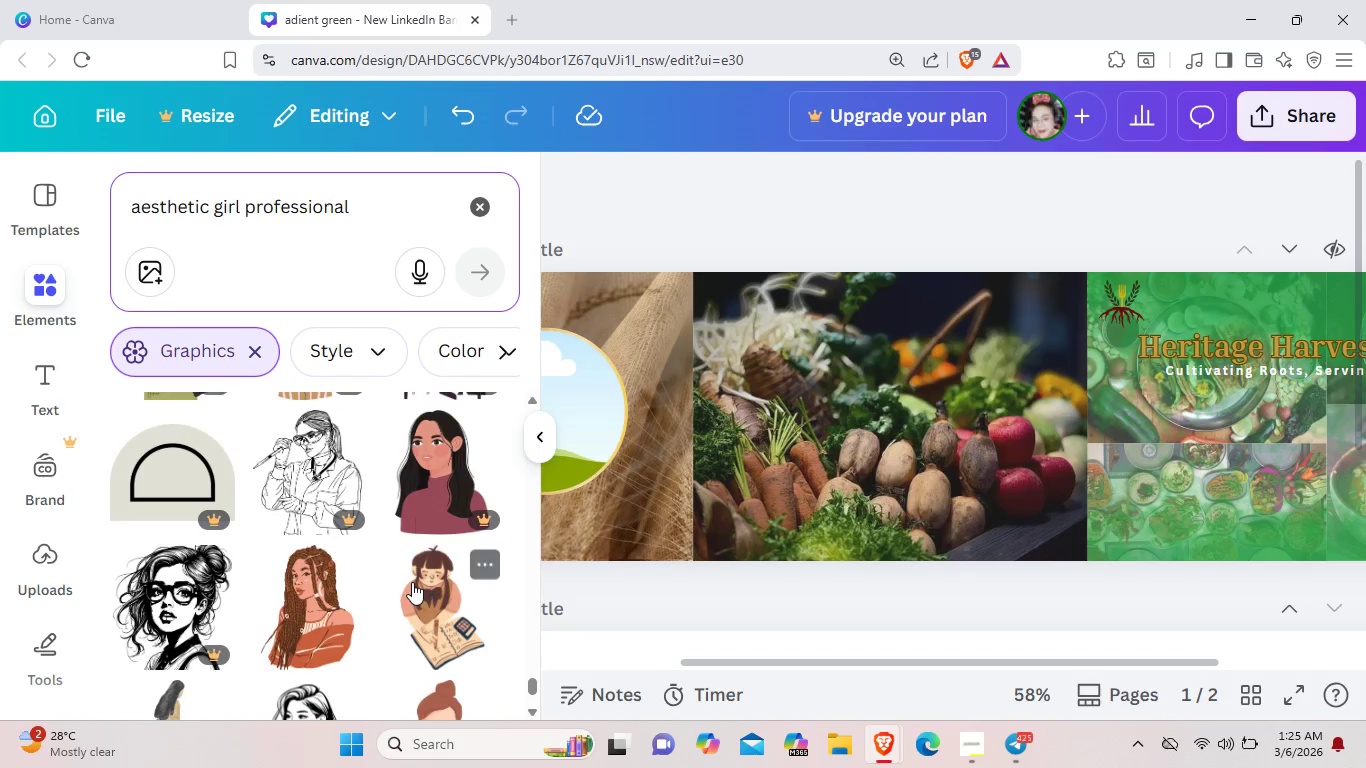 
scroll: coordinate [412, 582], scroll_direction: up, amount: 5.0
 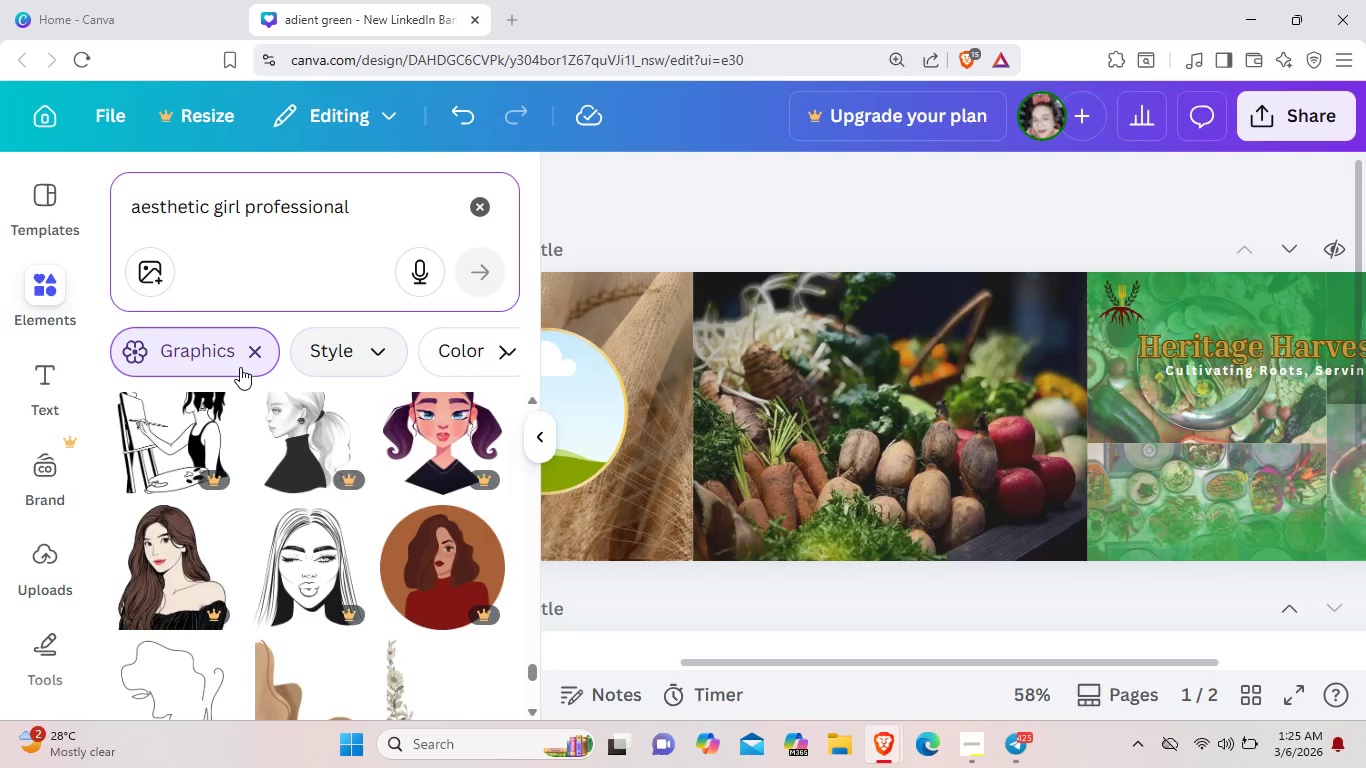 
left_click([251, 356])
 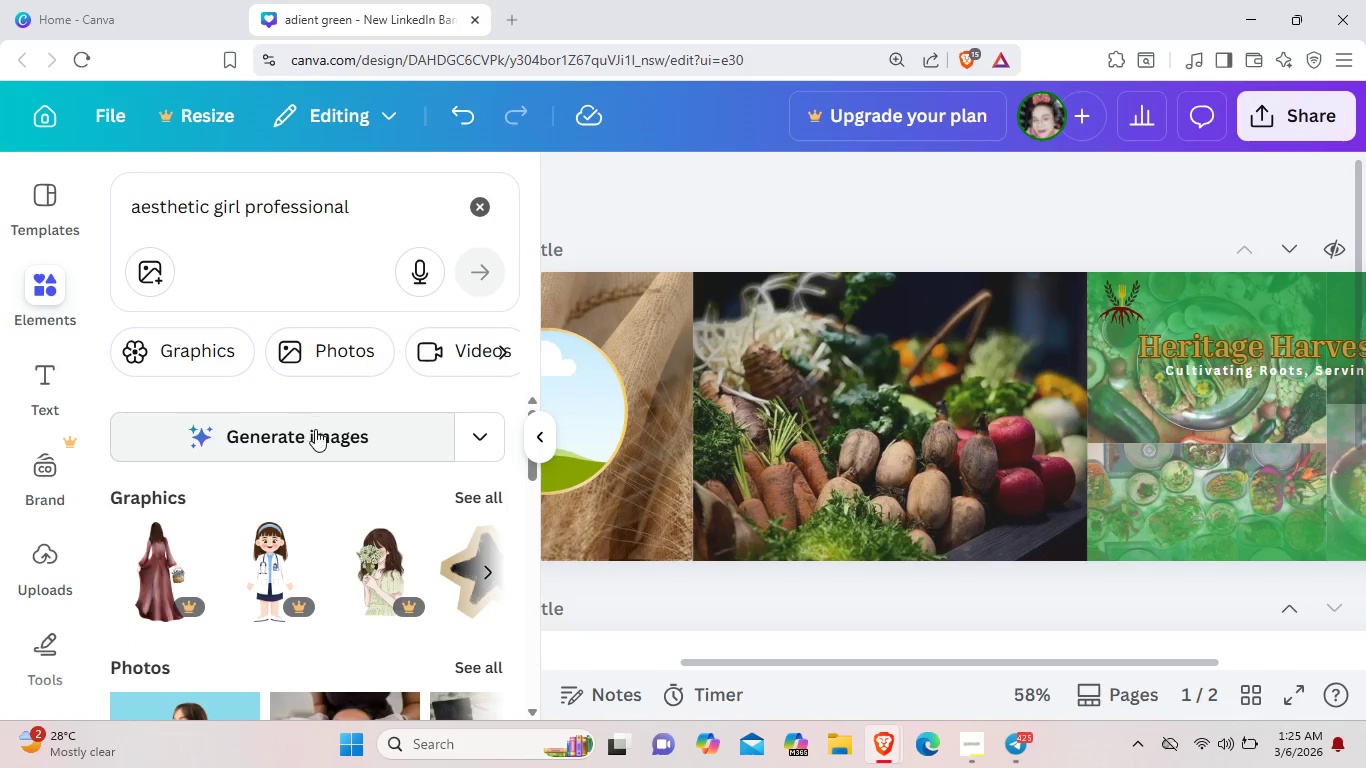 
left_click([355, 341])
 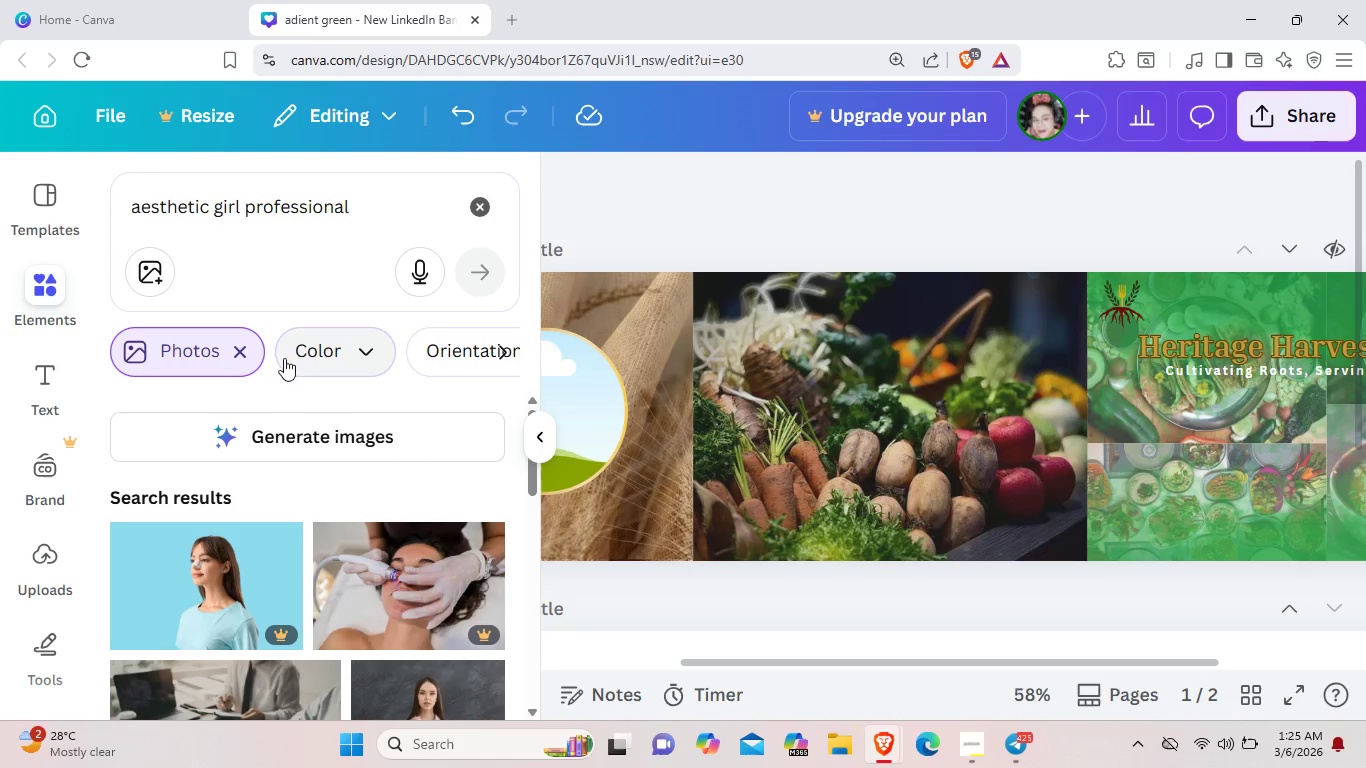 
scroll: coordinate [361, 602], scroll_direction: down, amount: 5.0
 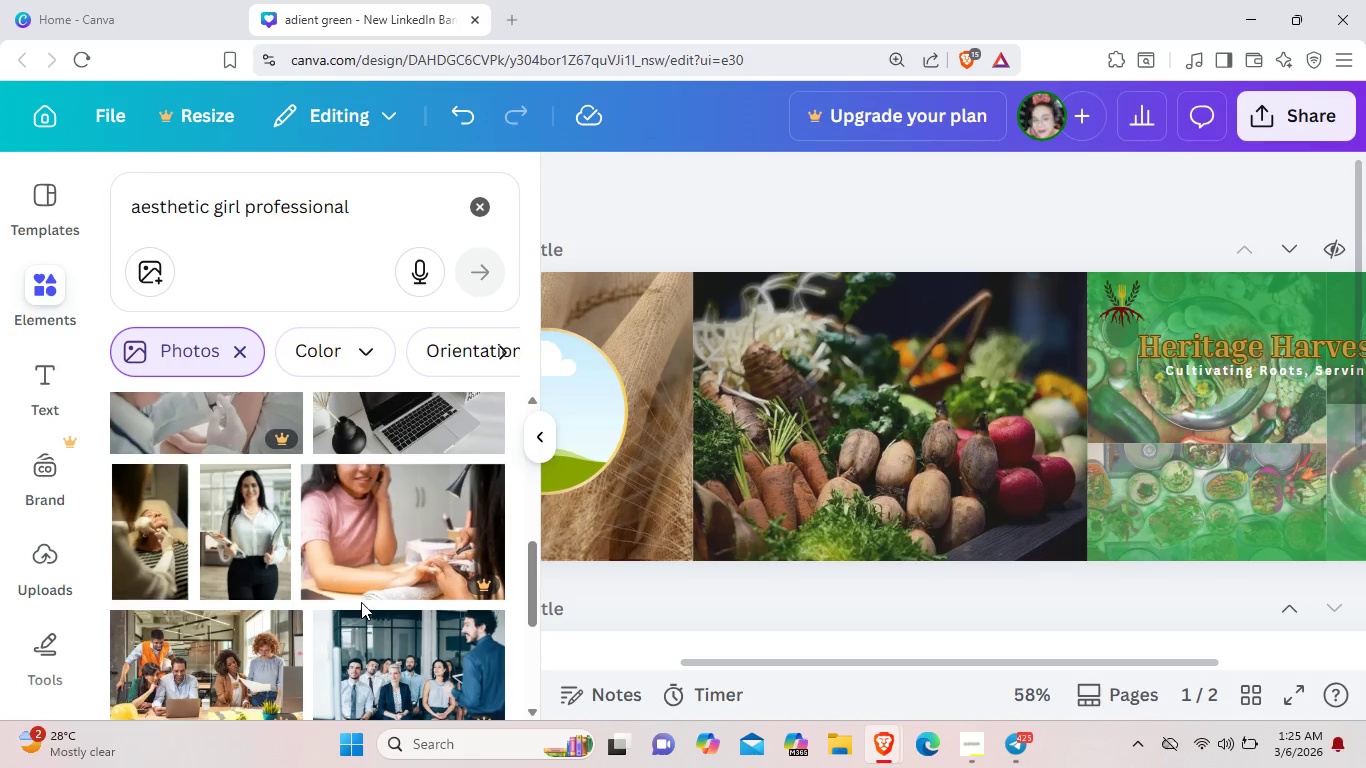 
scroll: coordinate [361, 602], scroll_direction: up, amount: 2.0
 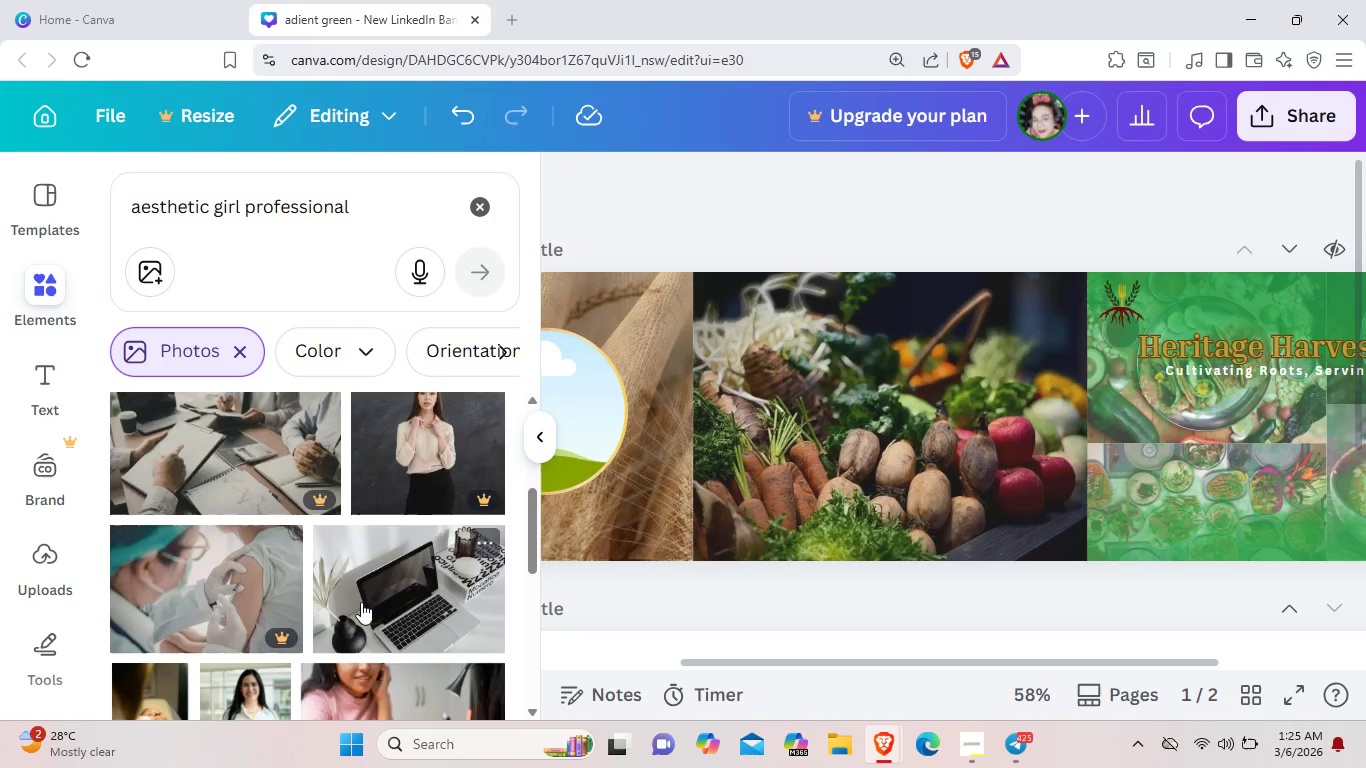 
scroll: coordinate [361, 596], scroll_direction: down, amount: 10.0
 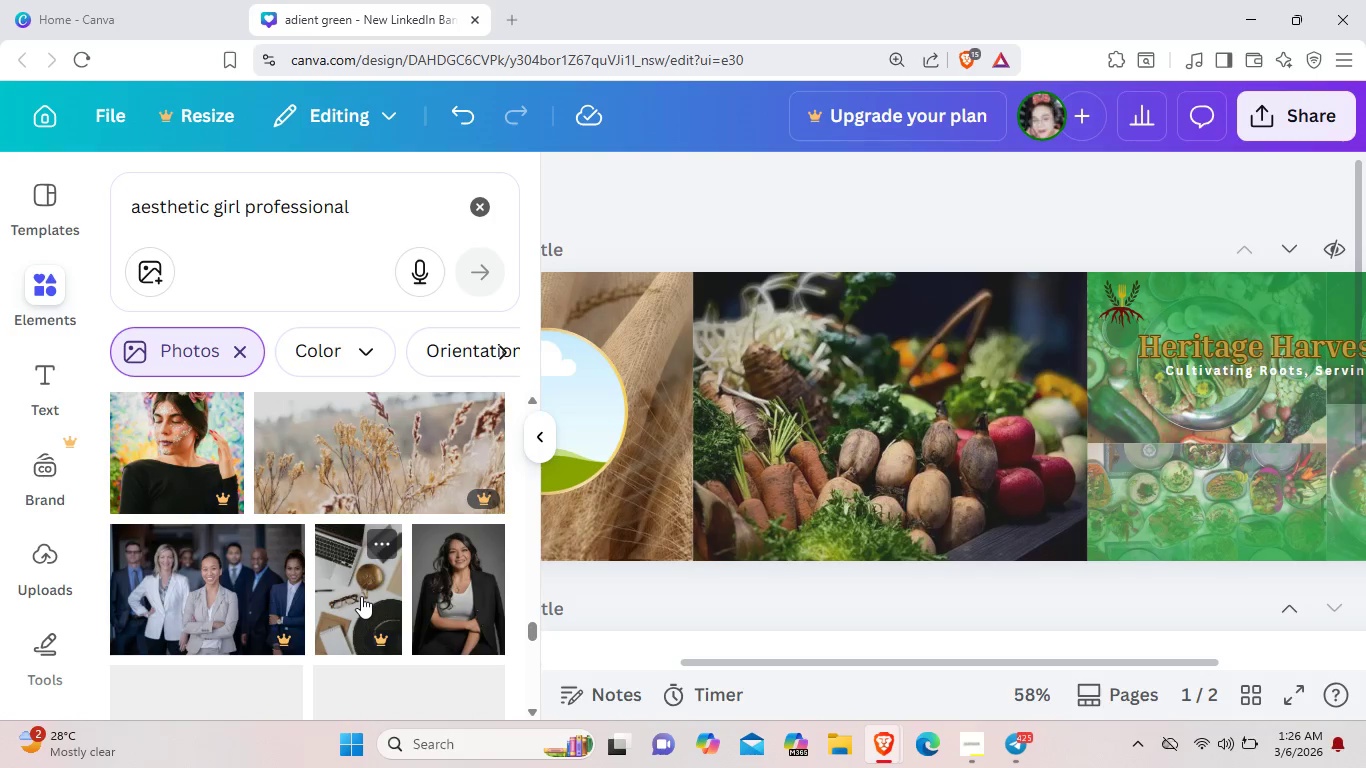 
scroll: coordinate [361, 596], scroll_direction: up, amount: 2.0
 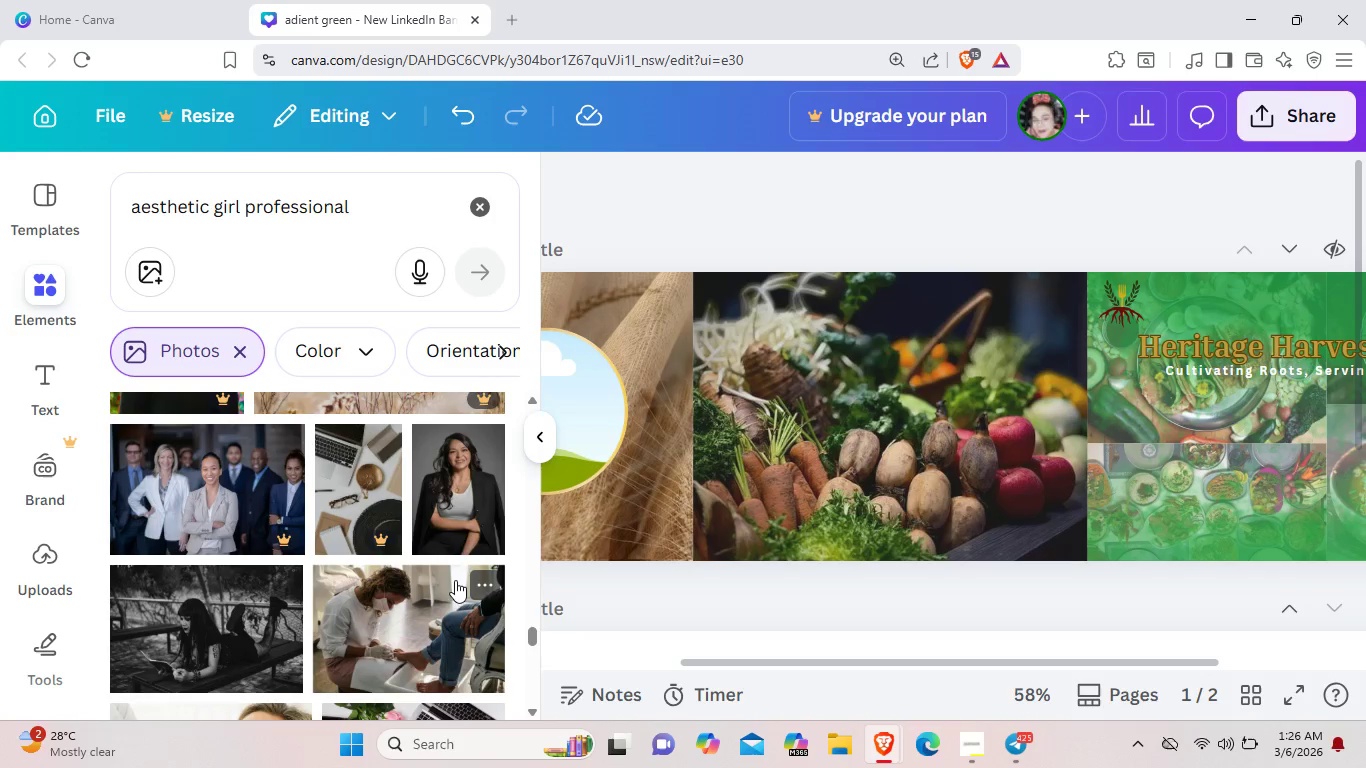 
left_click([439, 522])
 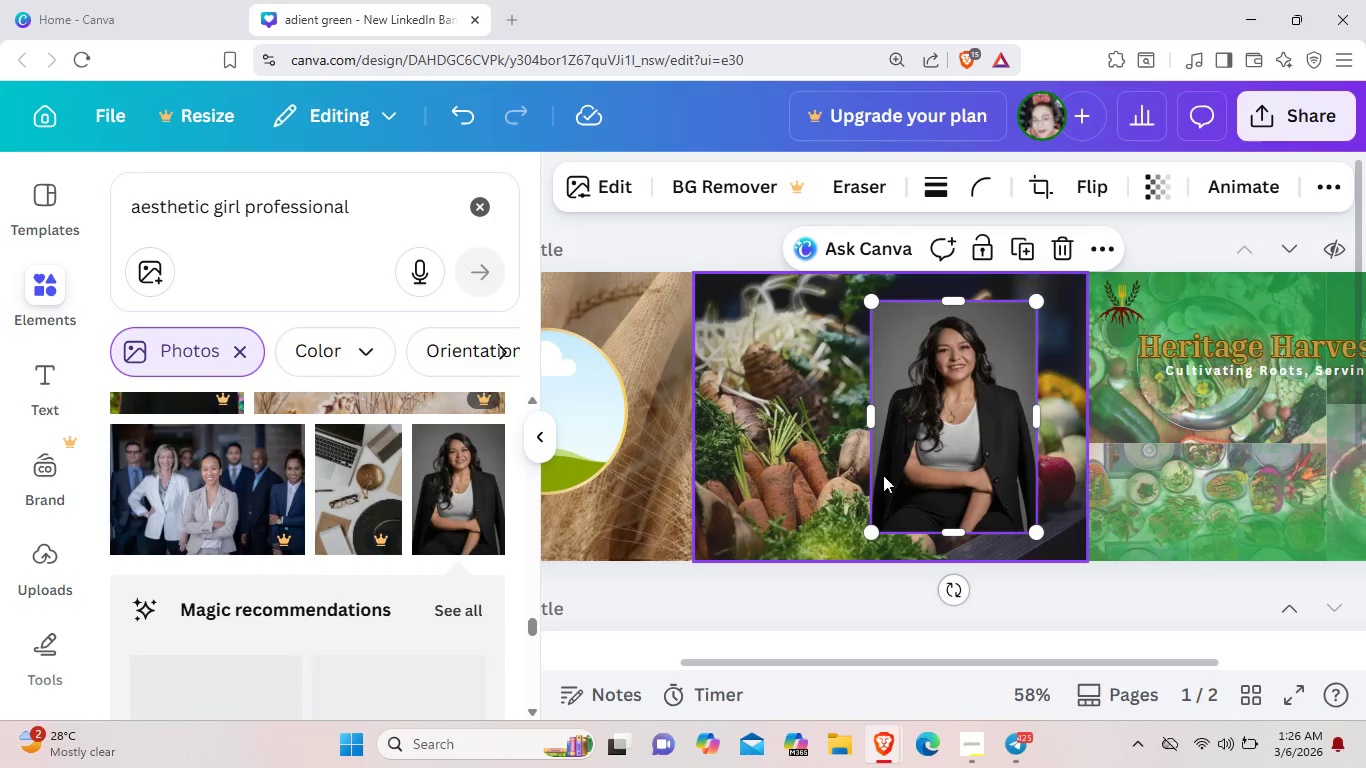 
left_click_drag(start_coordinate=[985, 445], to_coordinate=[593, 460])
 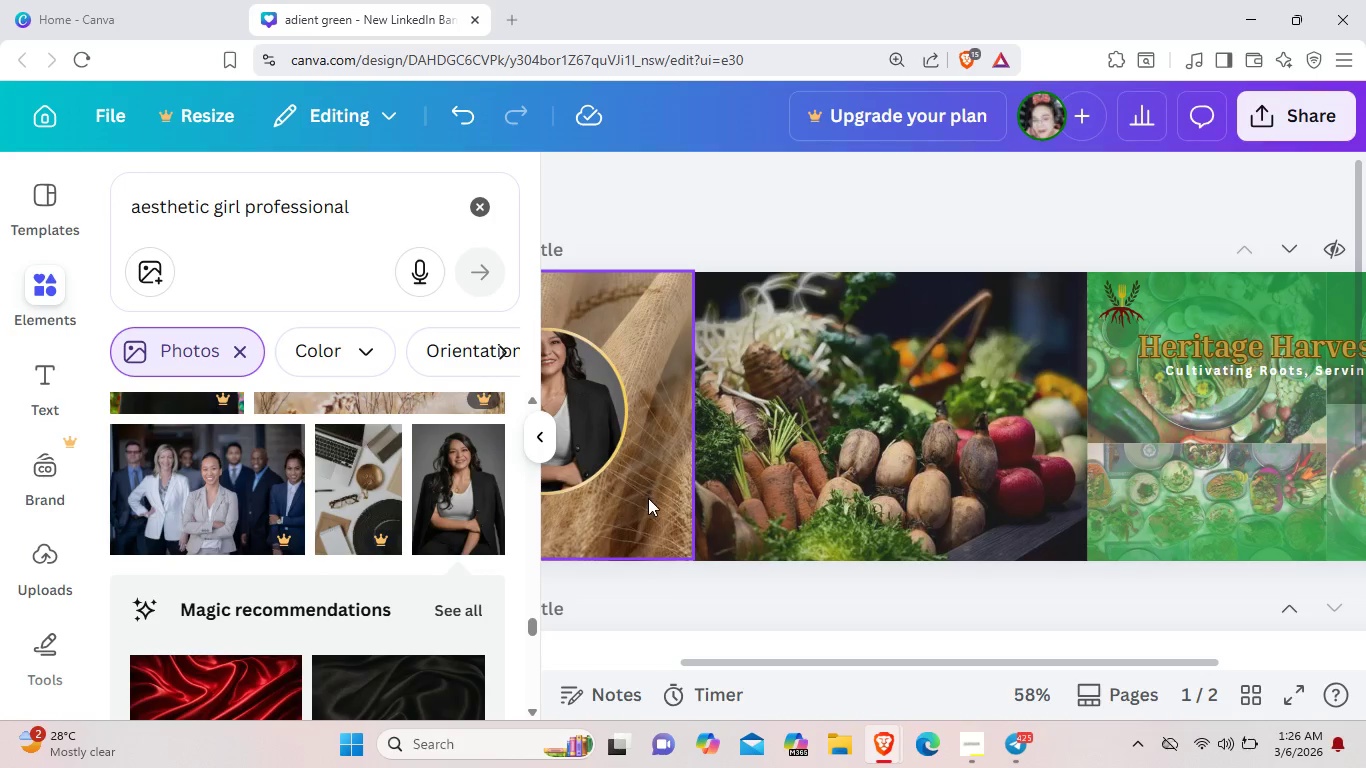 
left_click([606, 540])
 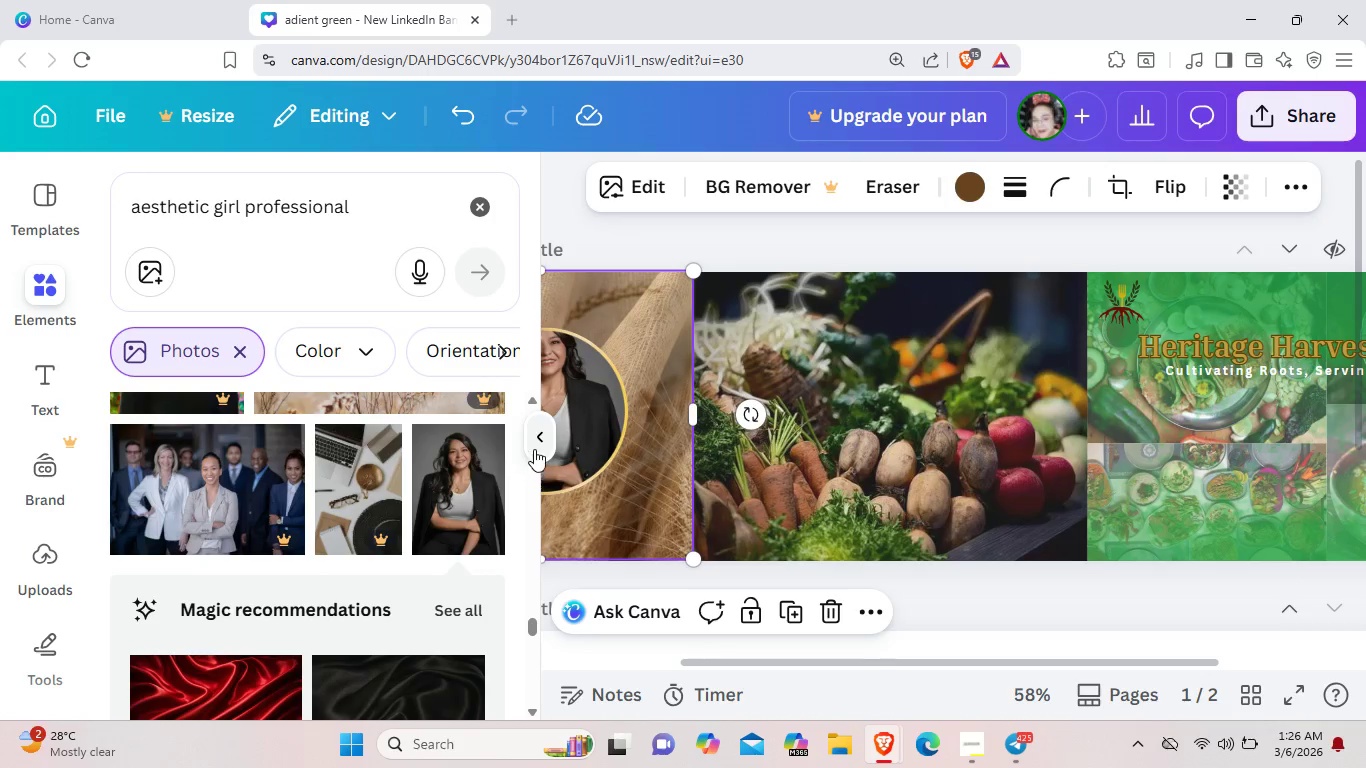 
left_click([537, 446])
 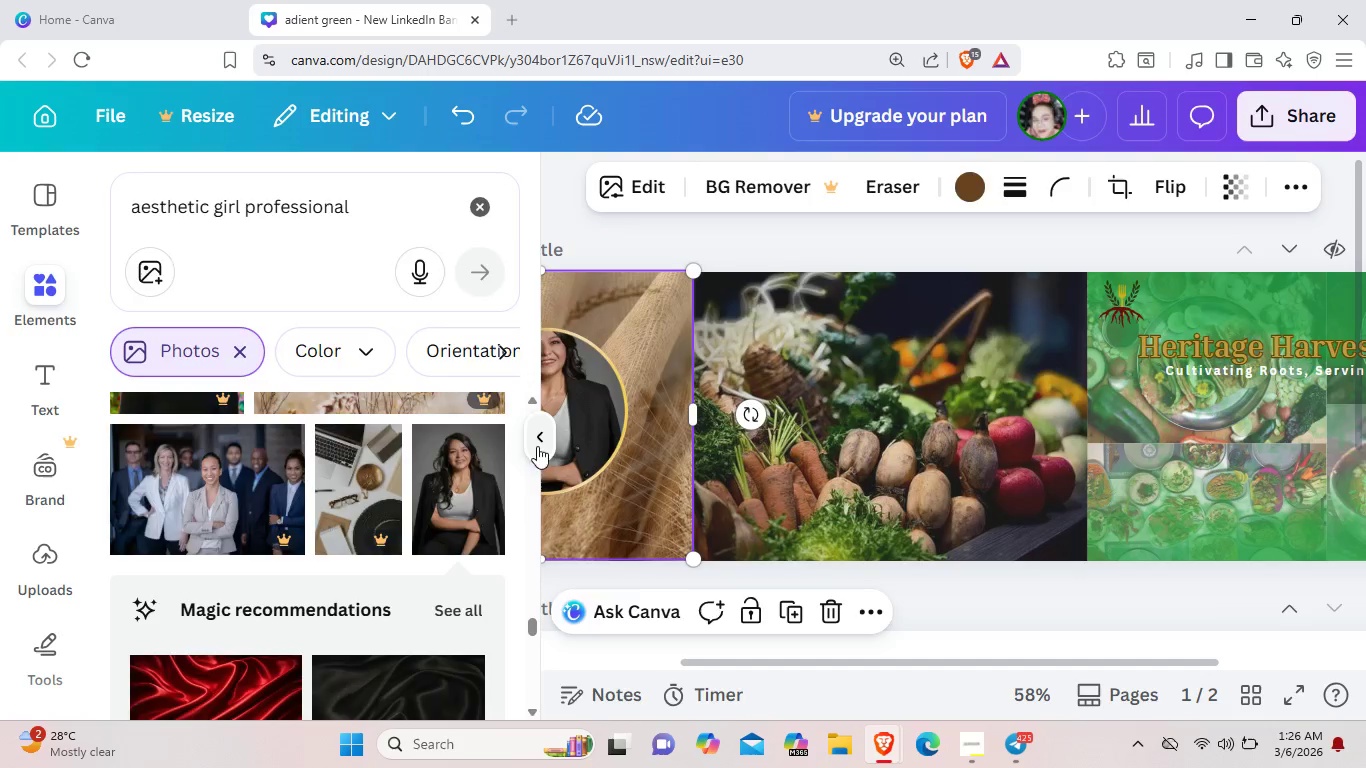 
mouse_move([513, 443])
 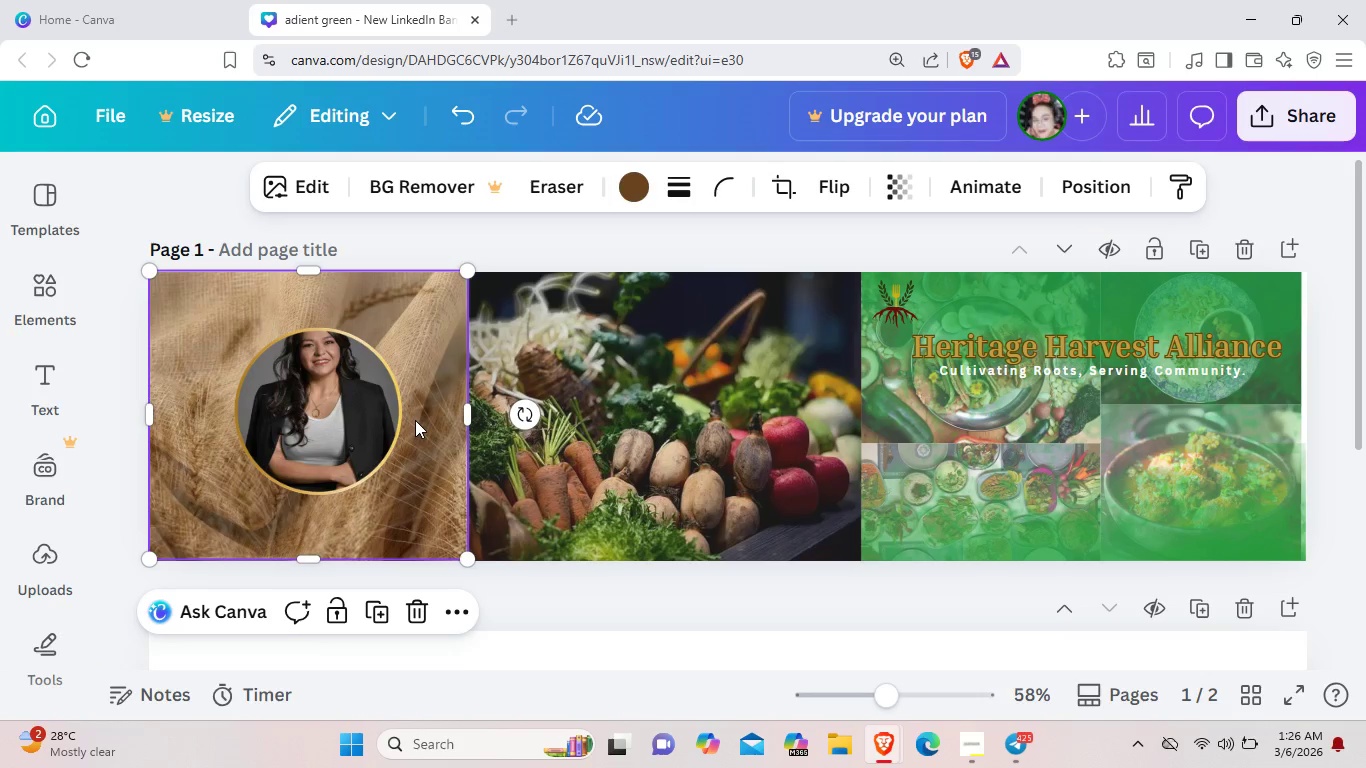 
left_click([415, 420])
 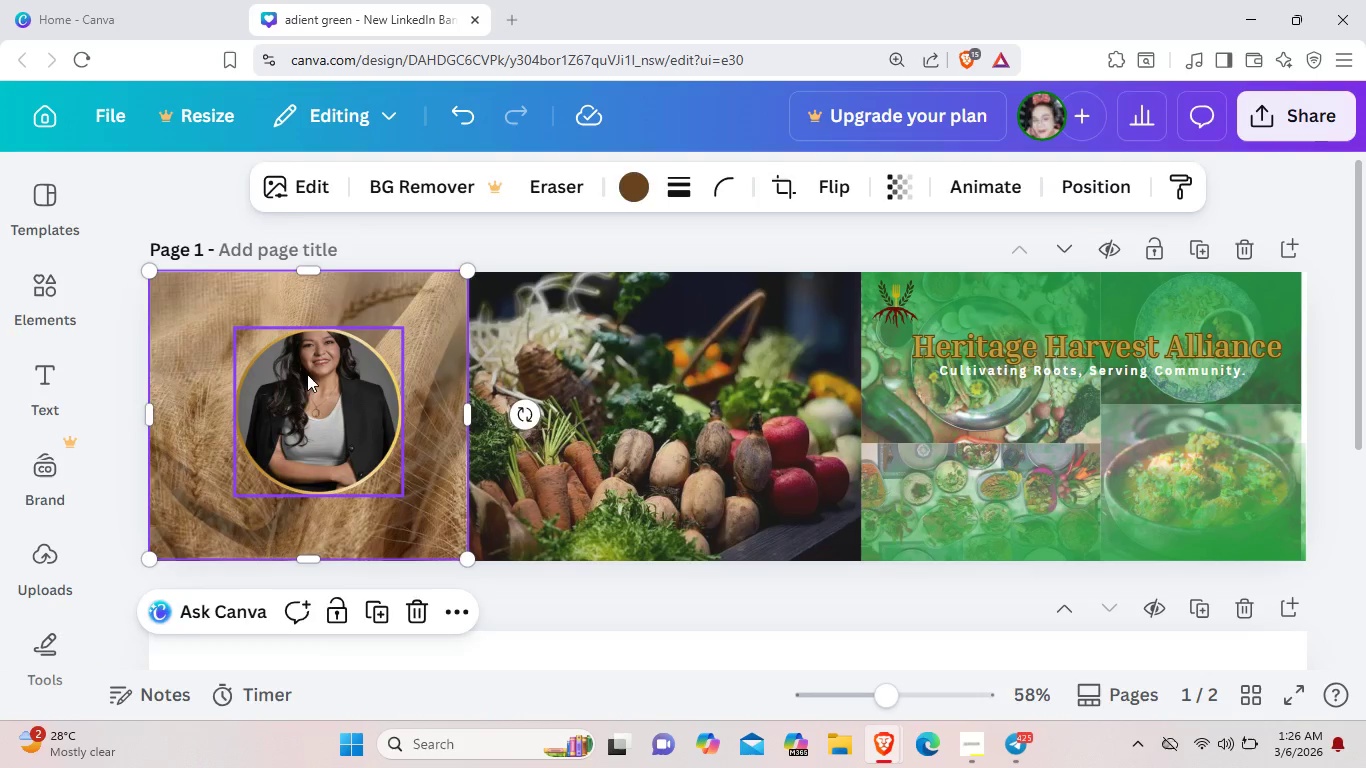 
left_click([305, 377])
 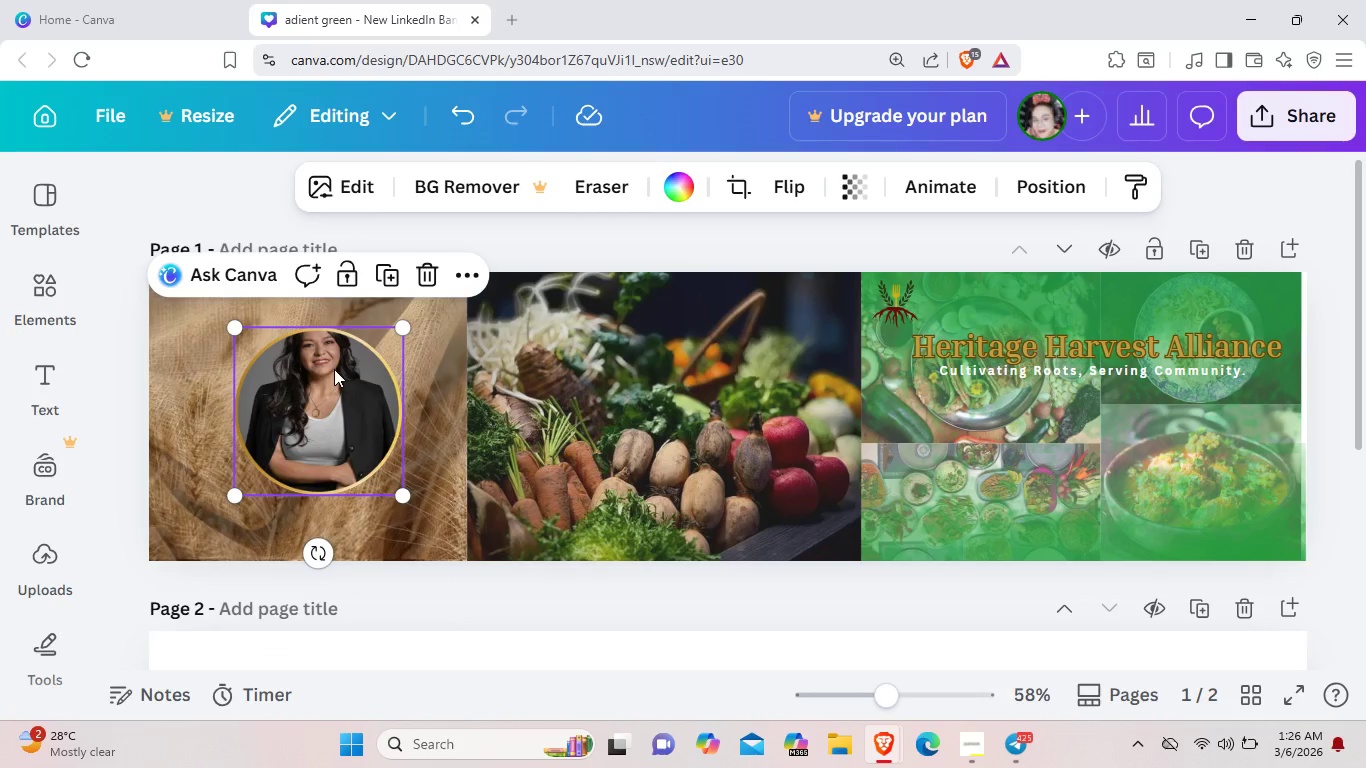 
key(Control+Z)
 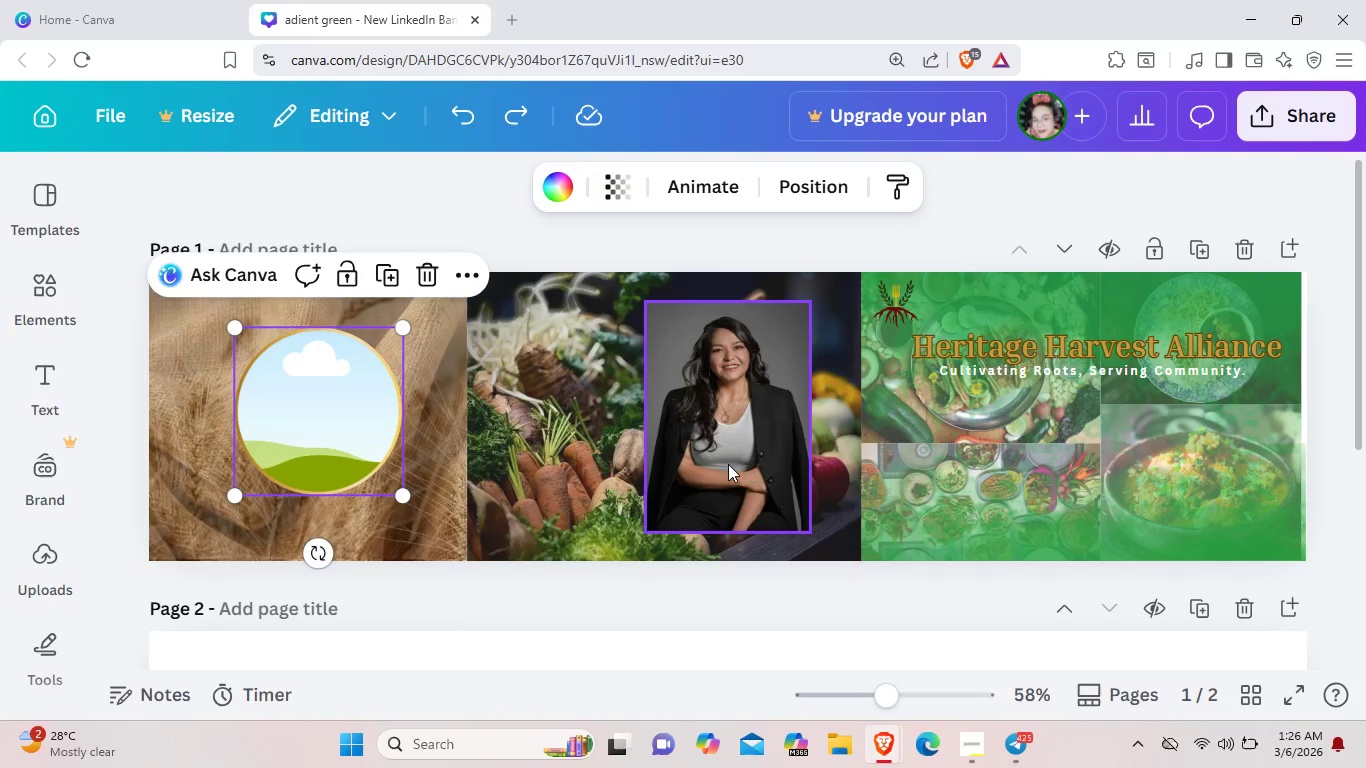 
left_click([726, 459])
 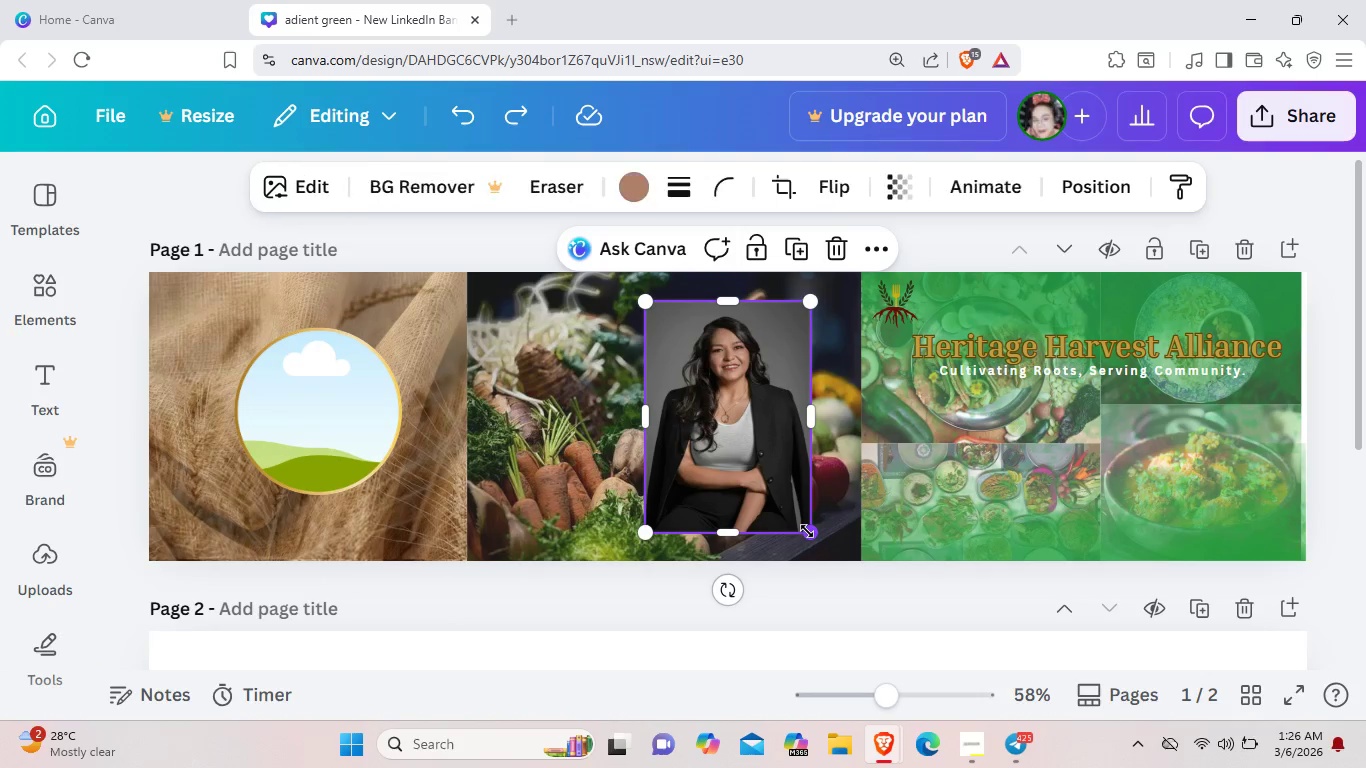 
left_click_drag(start_coordinate=[807, 531], to_coordinate=[738, 425])
 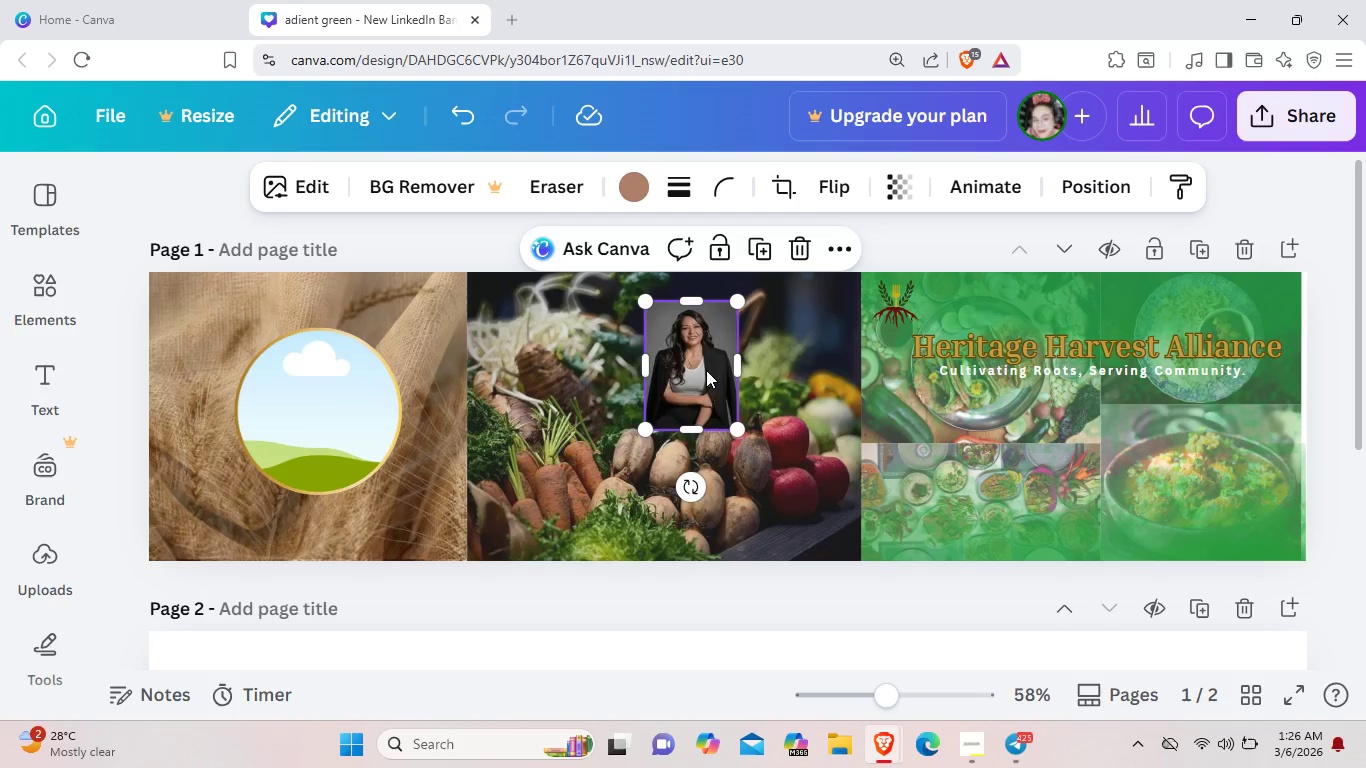 
left_click_drag(start_coordinate=[708, 366], to_coordinate=[361, 422])
 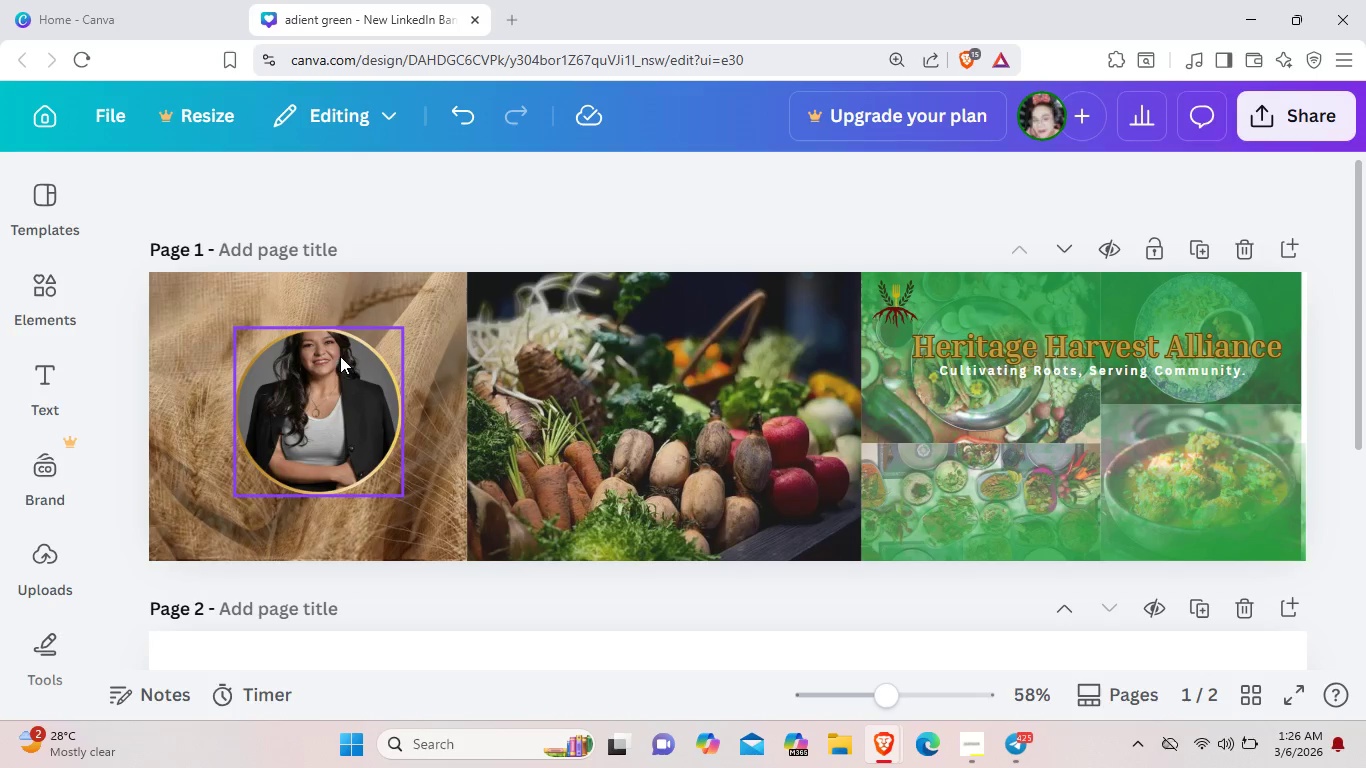 
left_click([340, 356])
 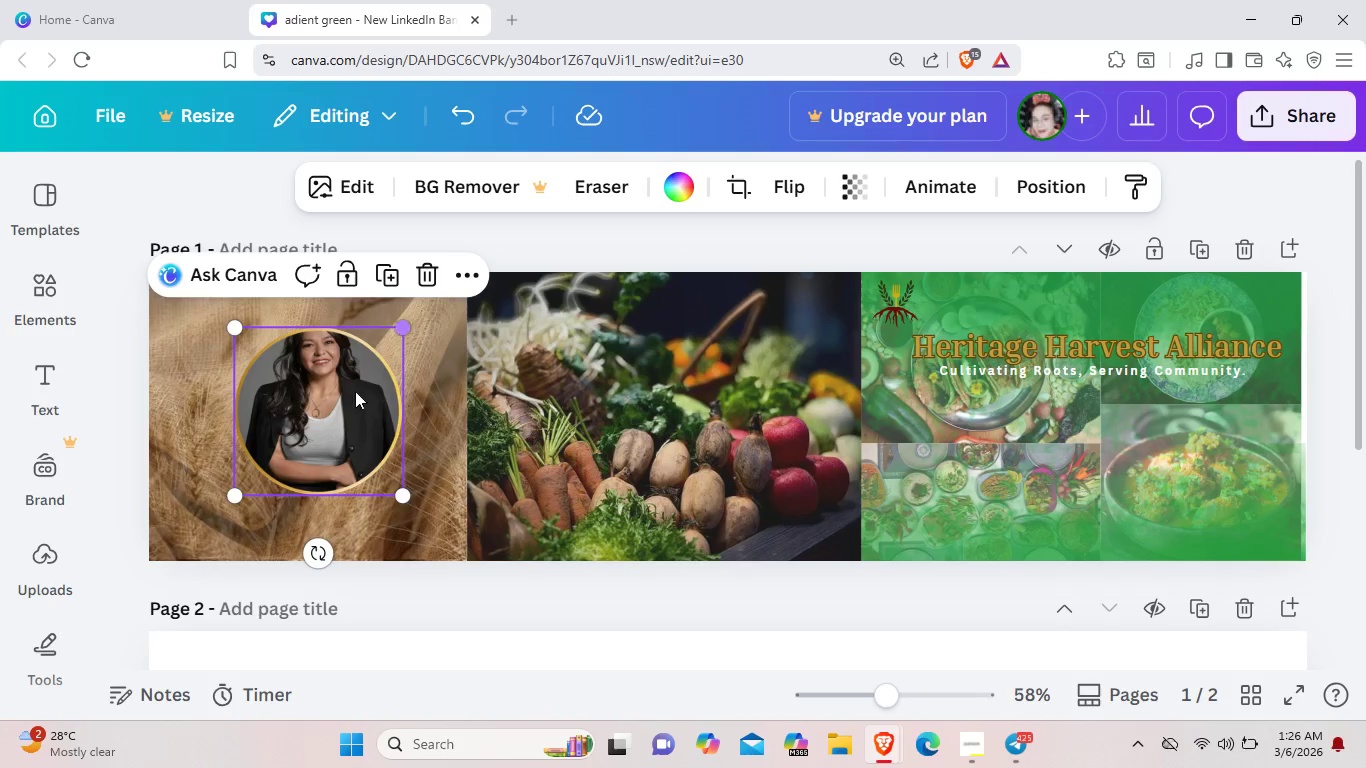 
left_click([334, 419])
 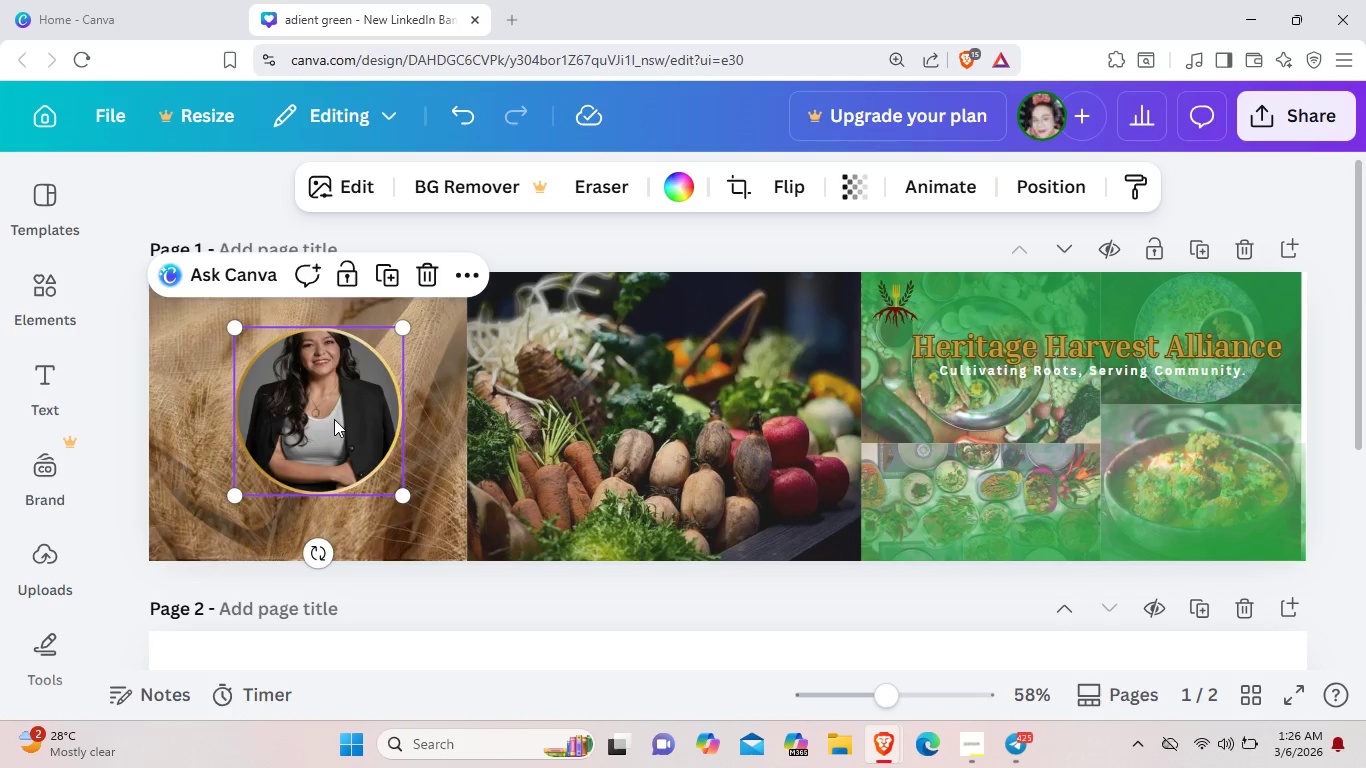 
key(Backspace)
 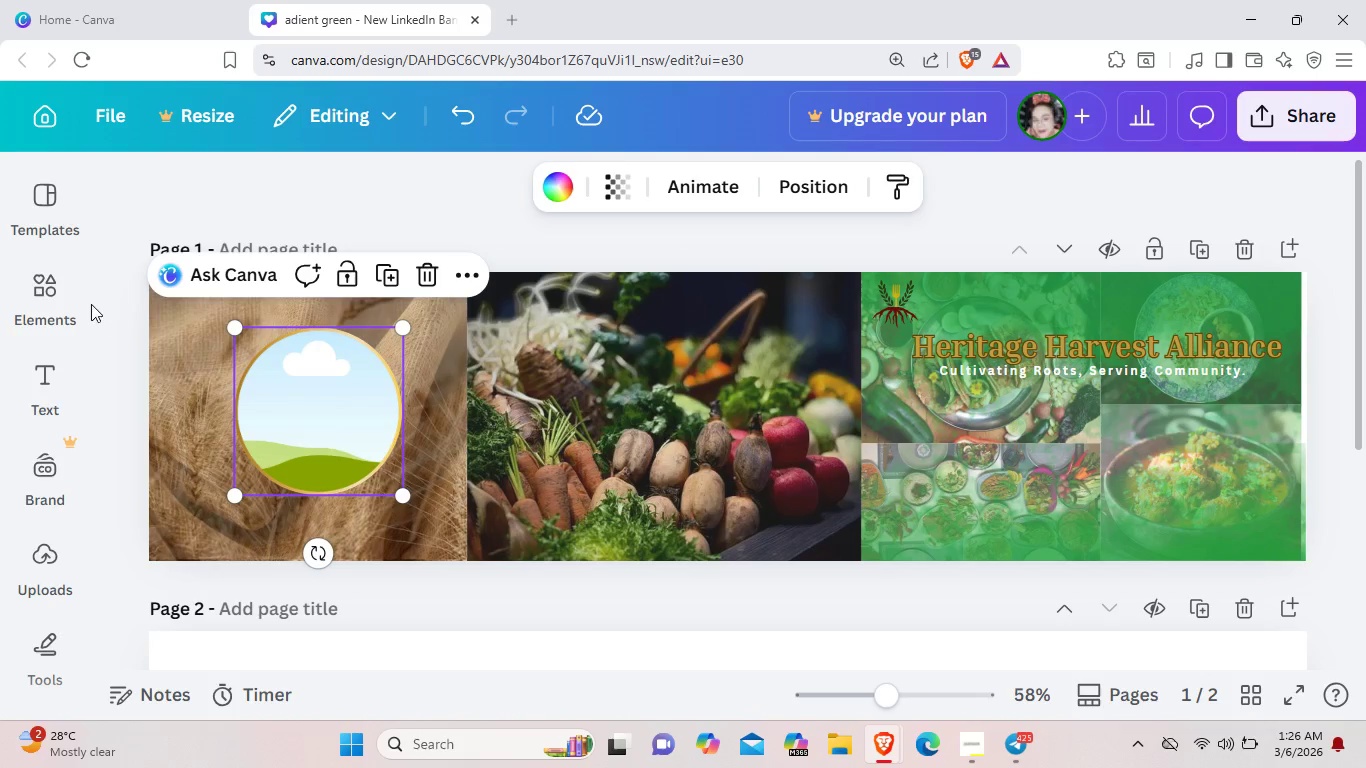 
left_click([49, 295])
 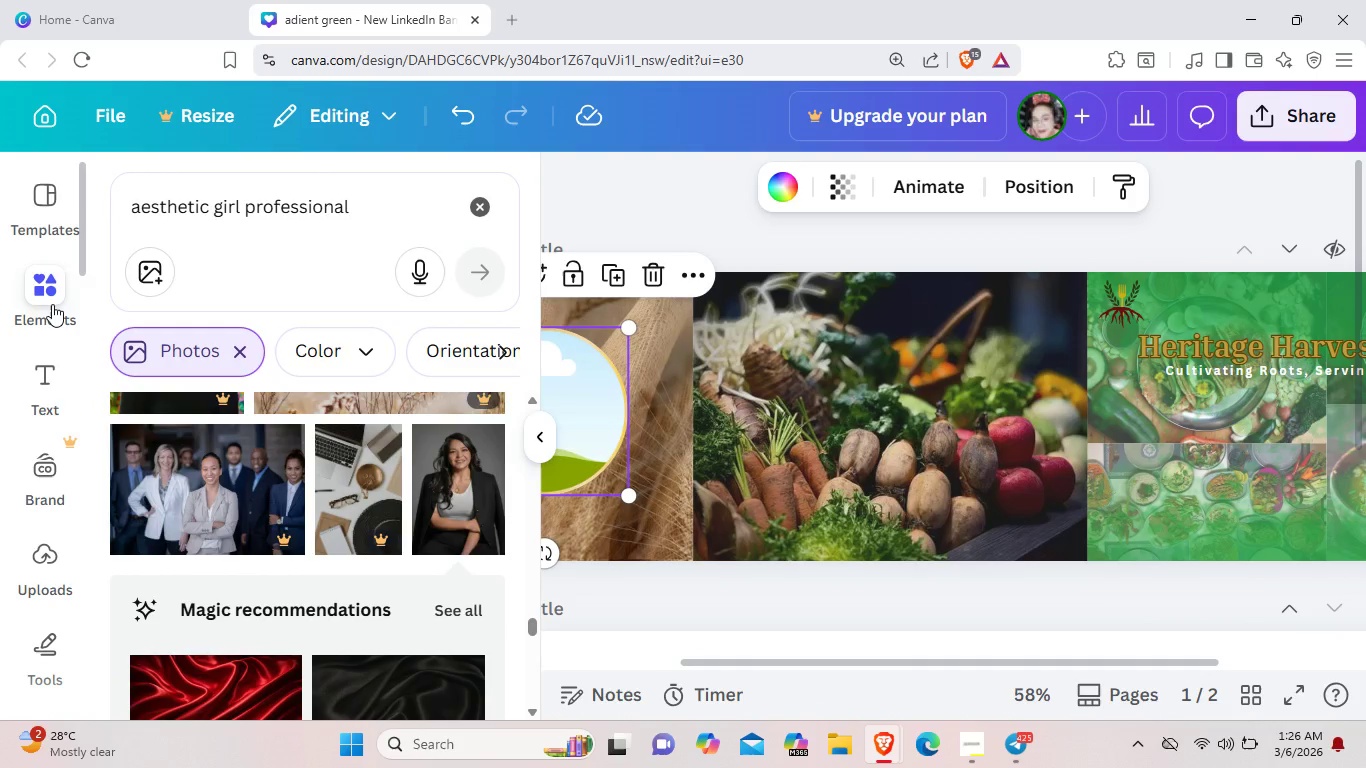 
scroll: coordinate [330, 546], scroll_direction: down, amount: 13.0
 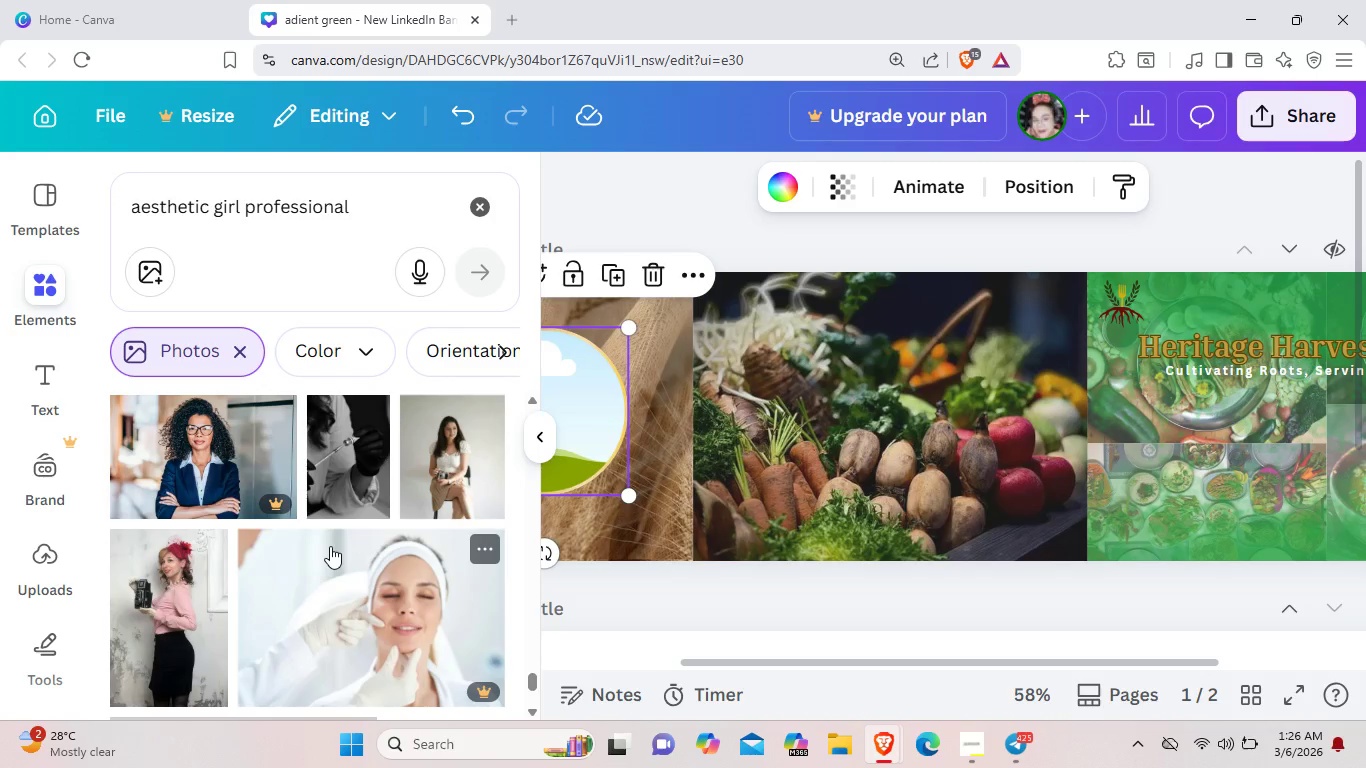 
scroll: coordinate [330, 546], scroll_direction: down, amount: 2.0
 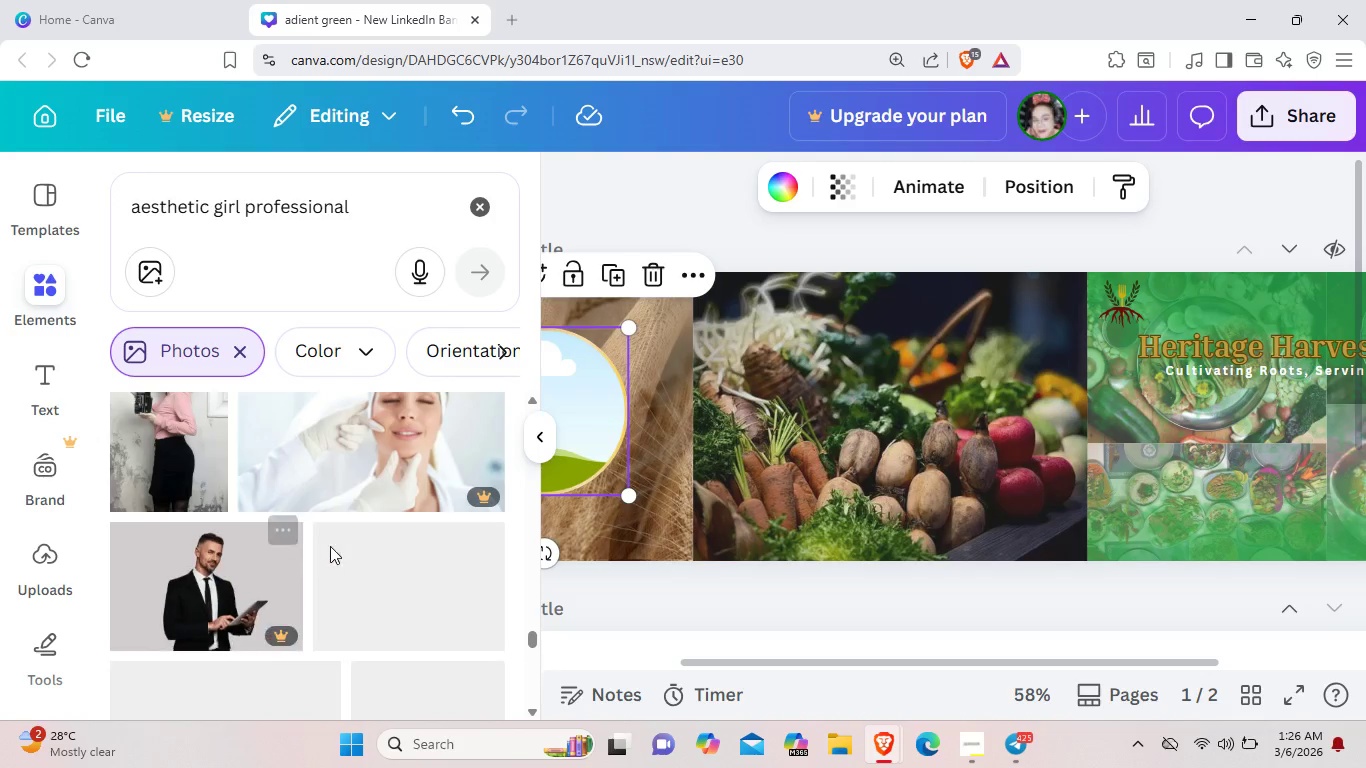 
scroll: coordinate [330, 546], scroll_direction: up, amount: 2.0
 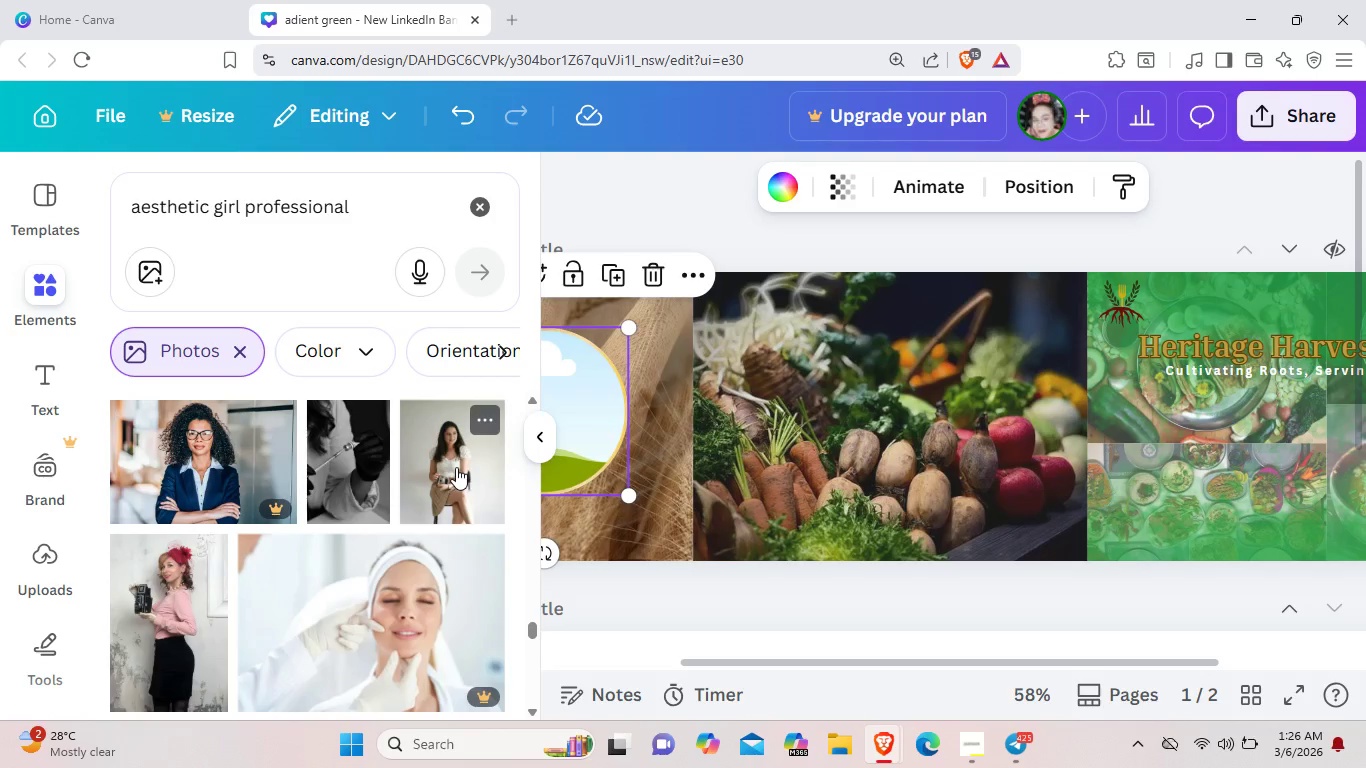 
left_click([456, 467])
 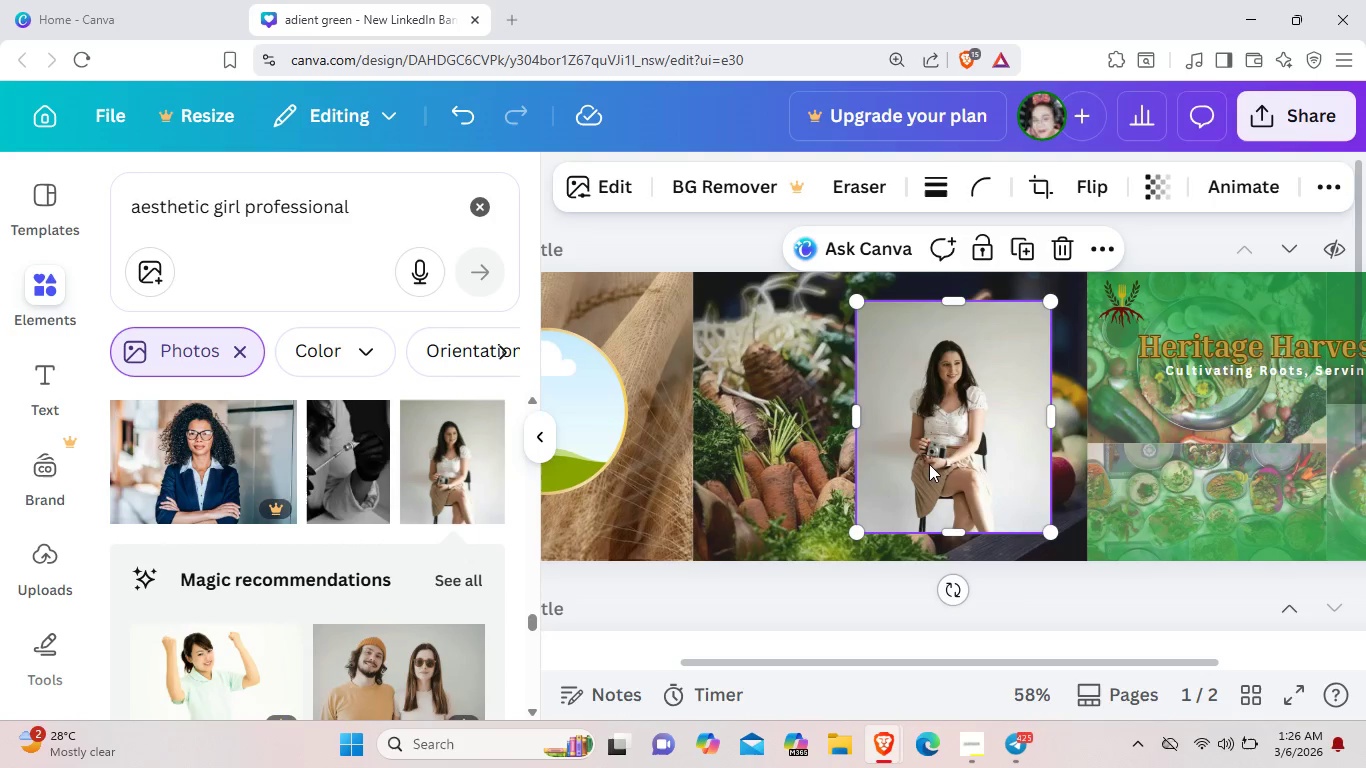 
left_click_drag(start_coordinate=[958, 464], to_coordinate=[519, 469])
 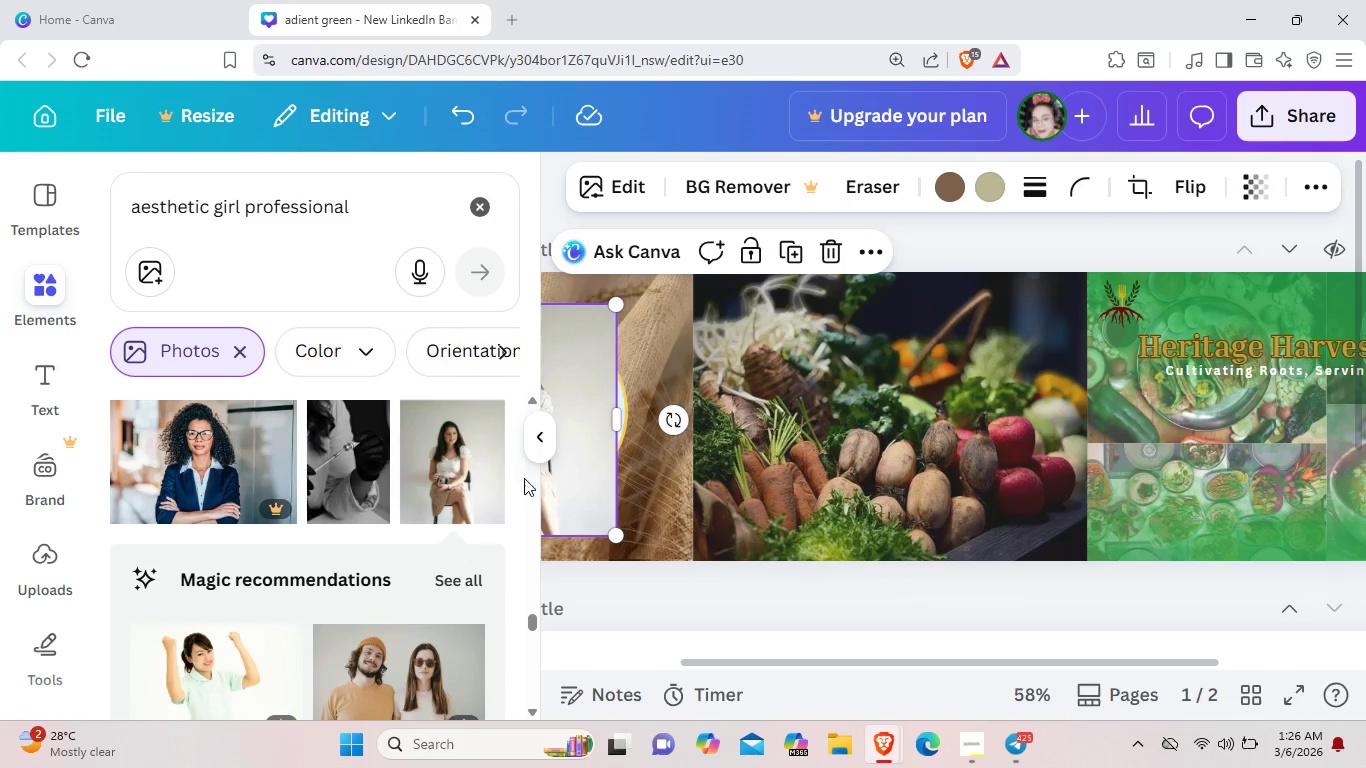 
left_click_drag(start_coordinate=[520, 470], to_coordinate=[568, 518])
 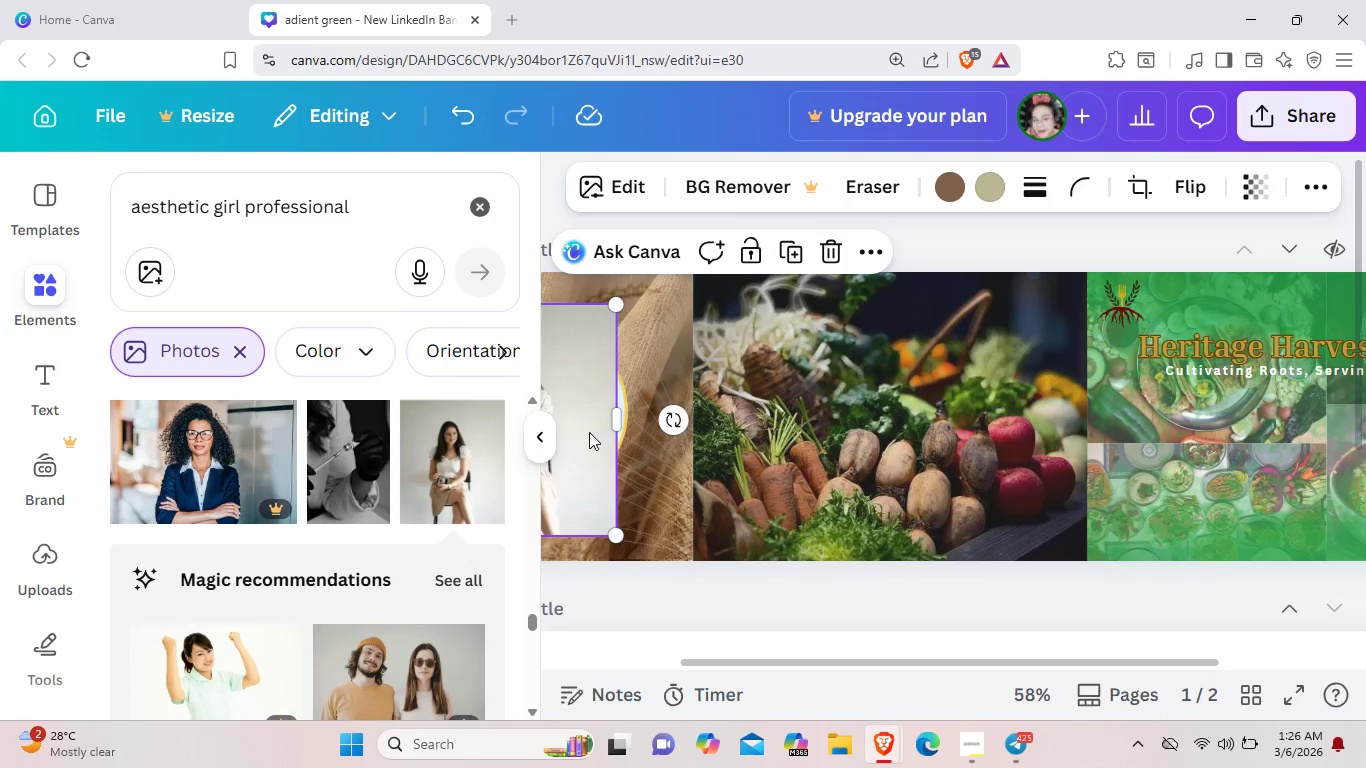 
left_click_drag(start_coordinate=[589, 432], to_coordinate=[601, 459])
 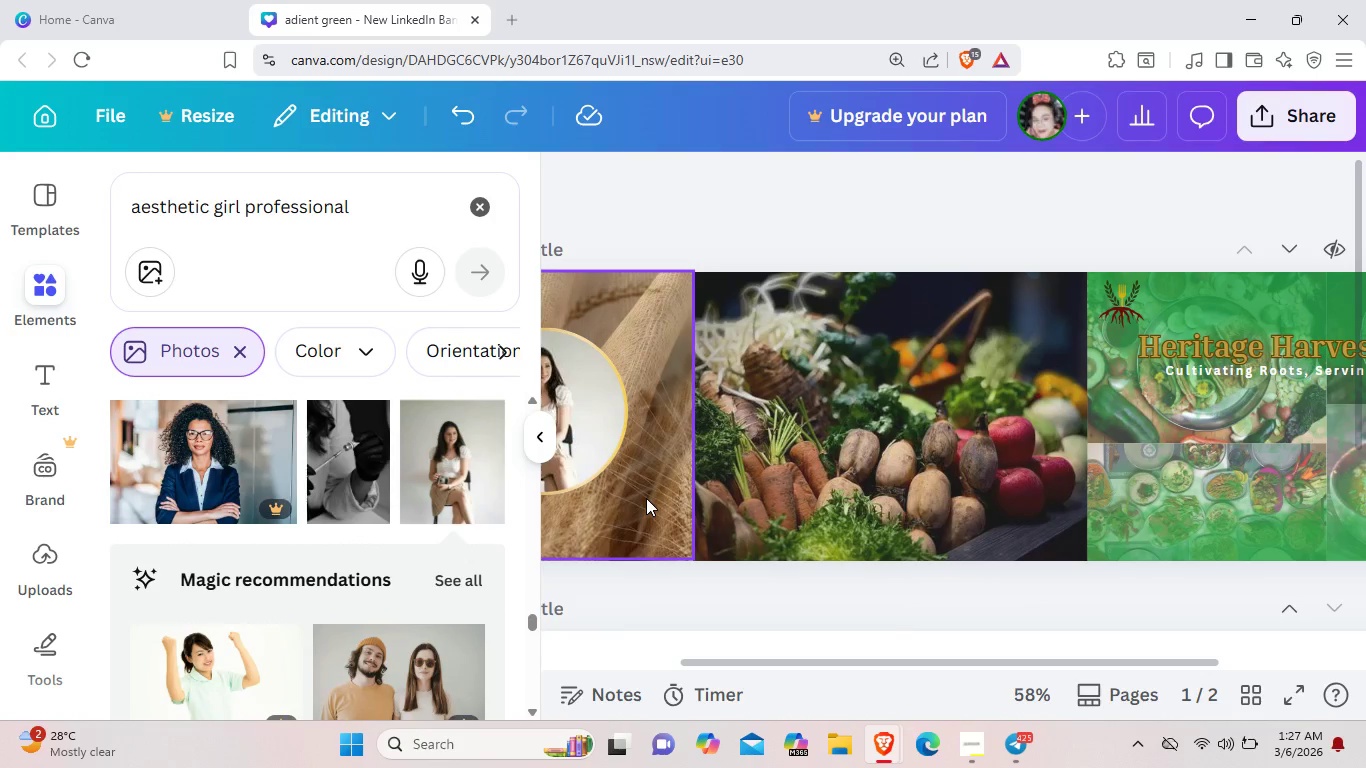 
left_click([646, 498])
 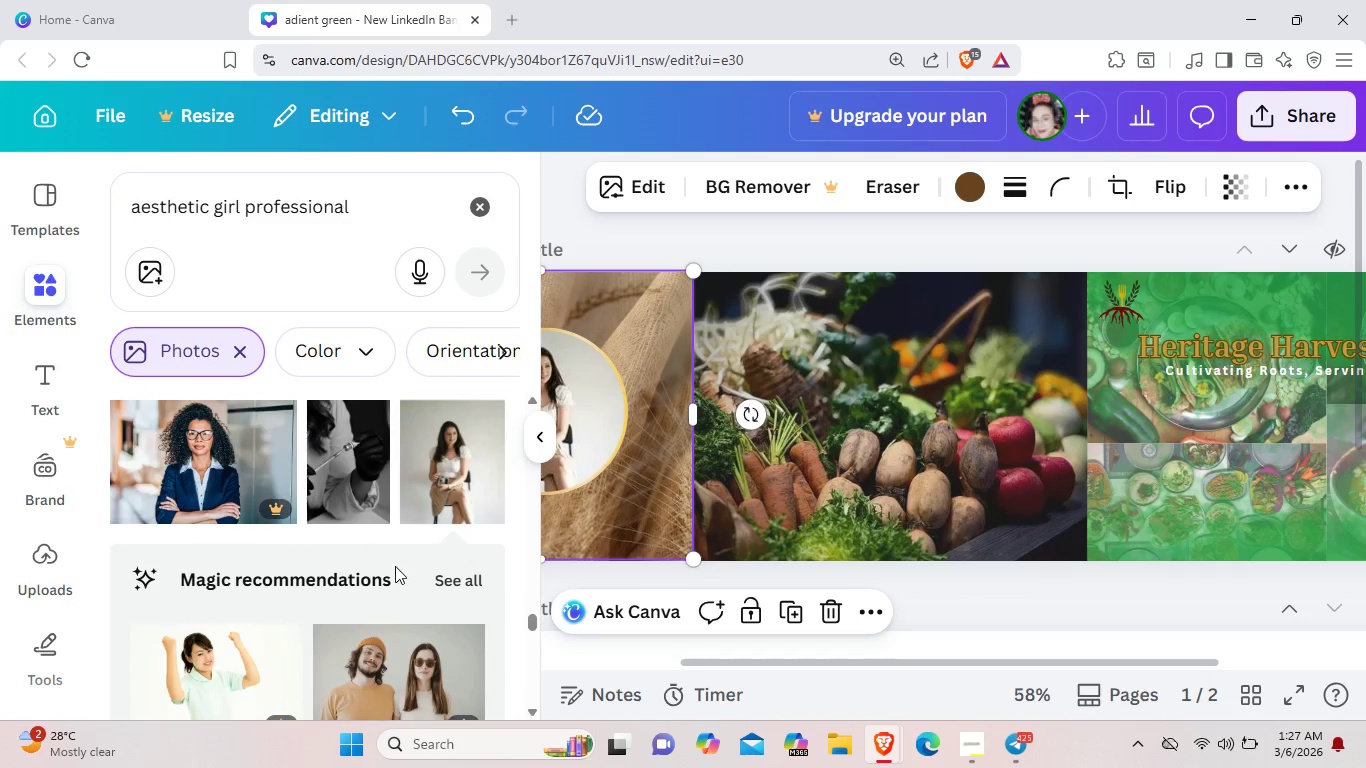 
scroll: coordinate [394, 567], scroll_direction: down, amount: 2.0
 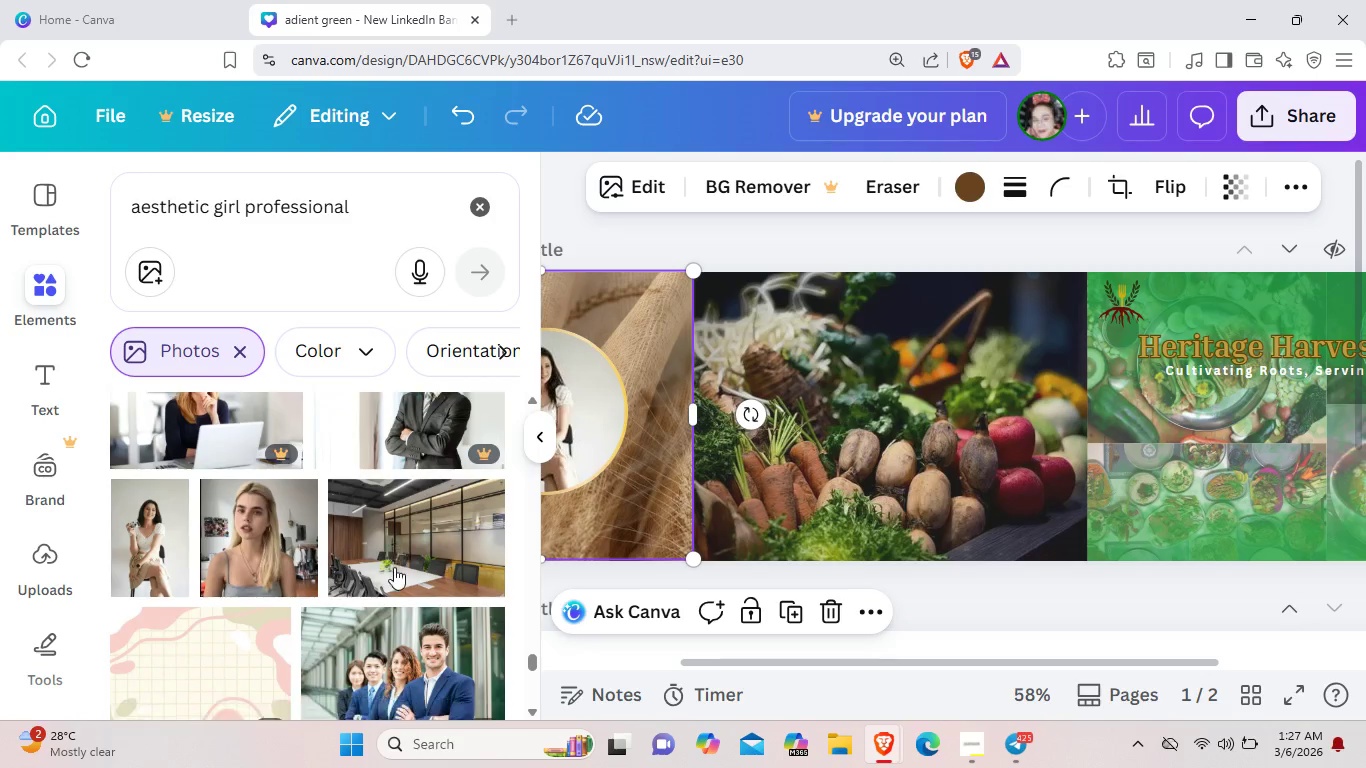 
scroll: coordinate [394, 567], scroll_direction: up, amount: 2.0
 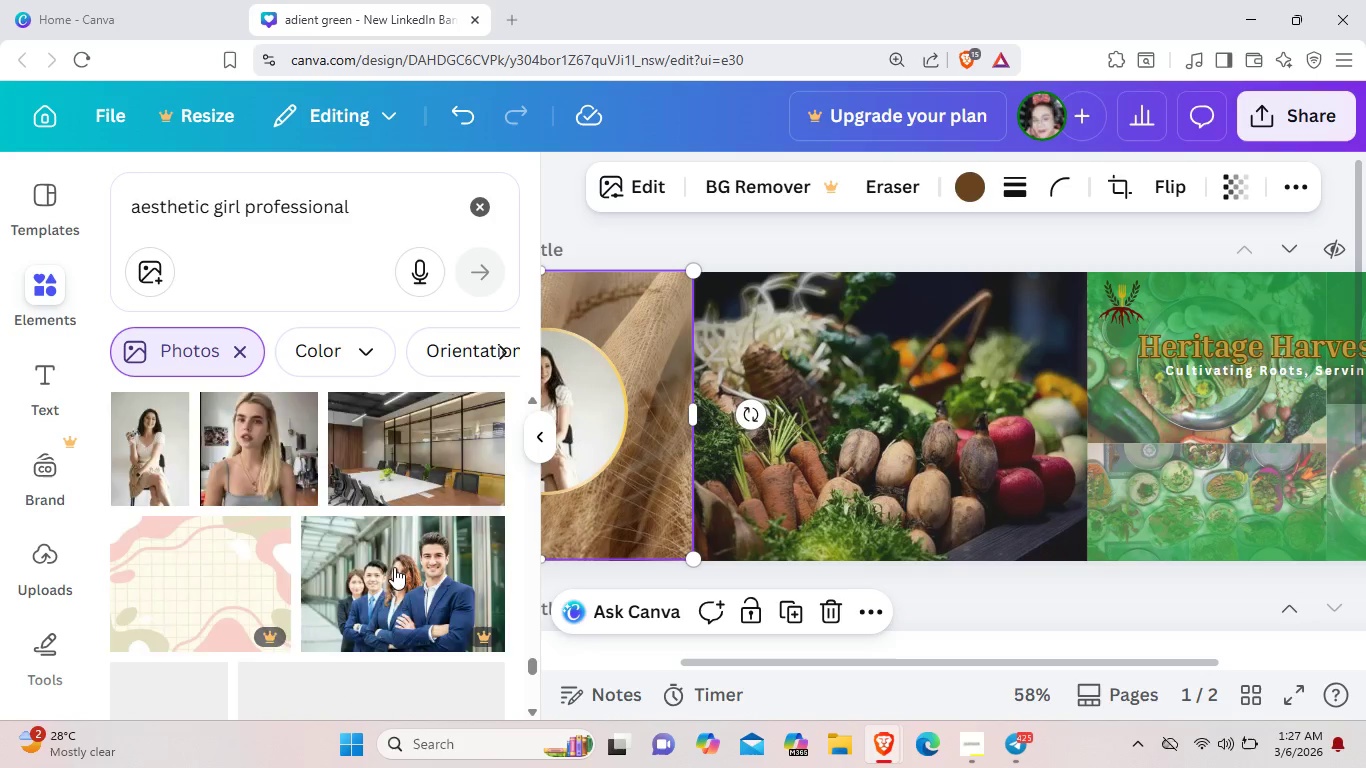 
scroll: coordinate [394, 567], scroll_direction: down, amount: 5.0
 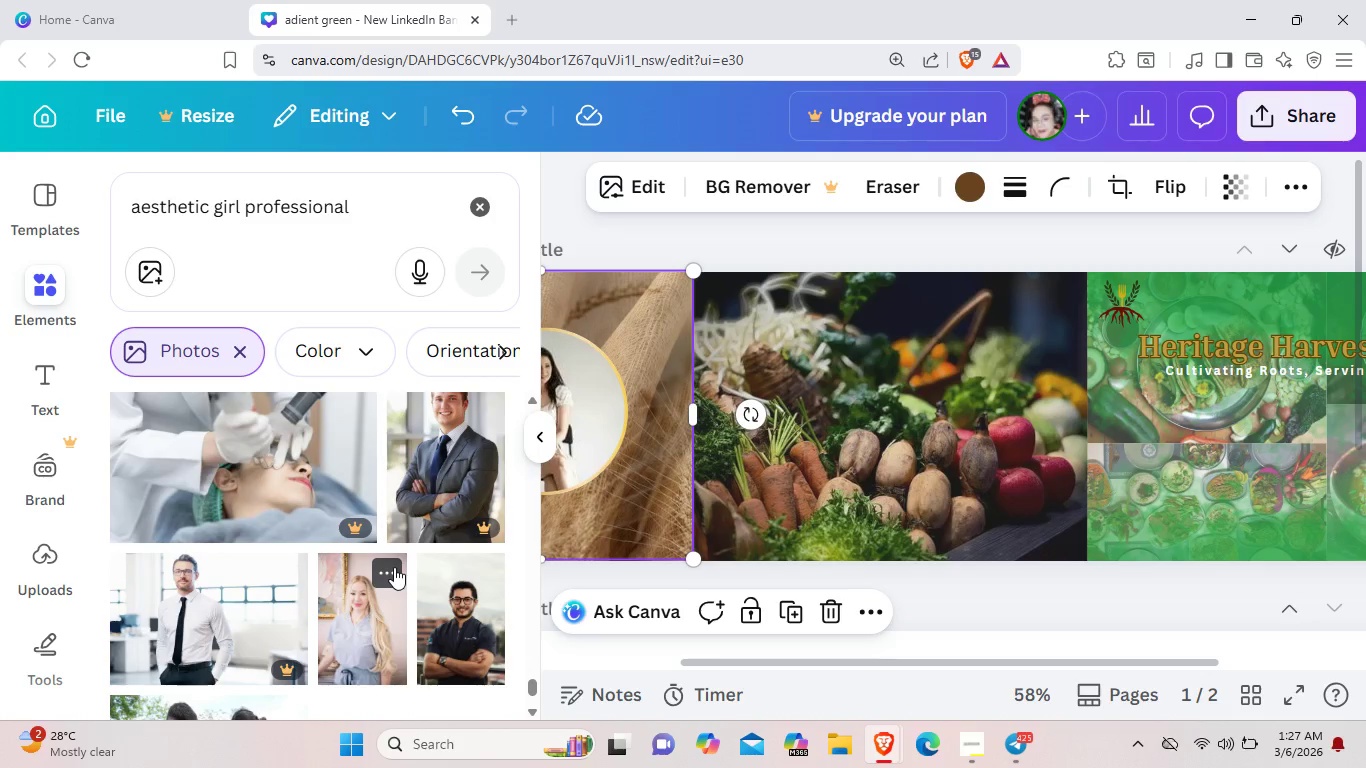 
scroll: coordinate [394, 567], scroll_direction: up, amount: 1.0
 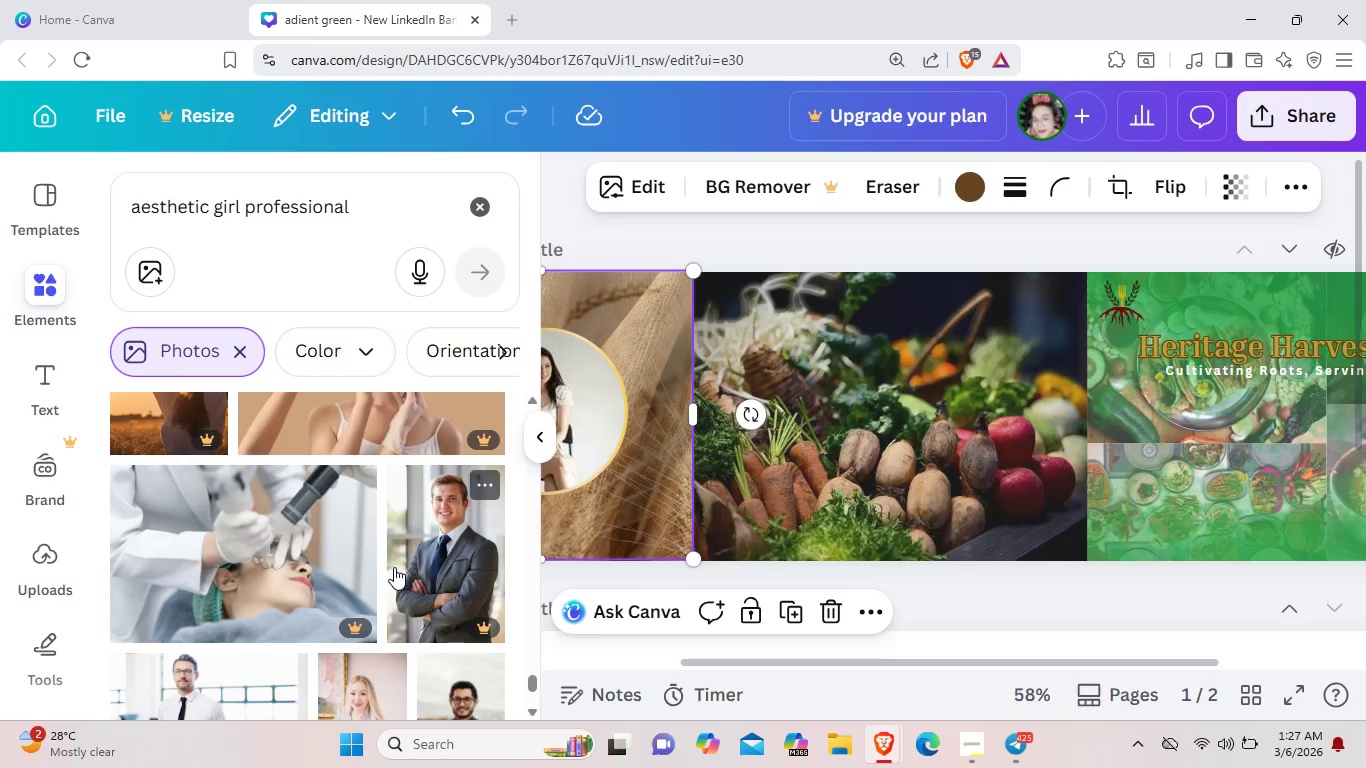 
scroll: coordinate [394, 567], scroll_direction: down, amount: 4.0
 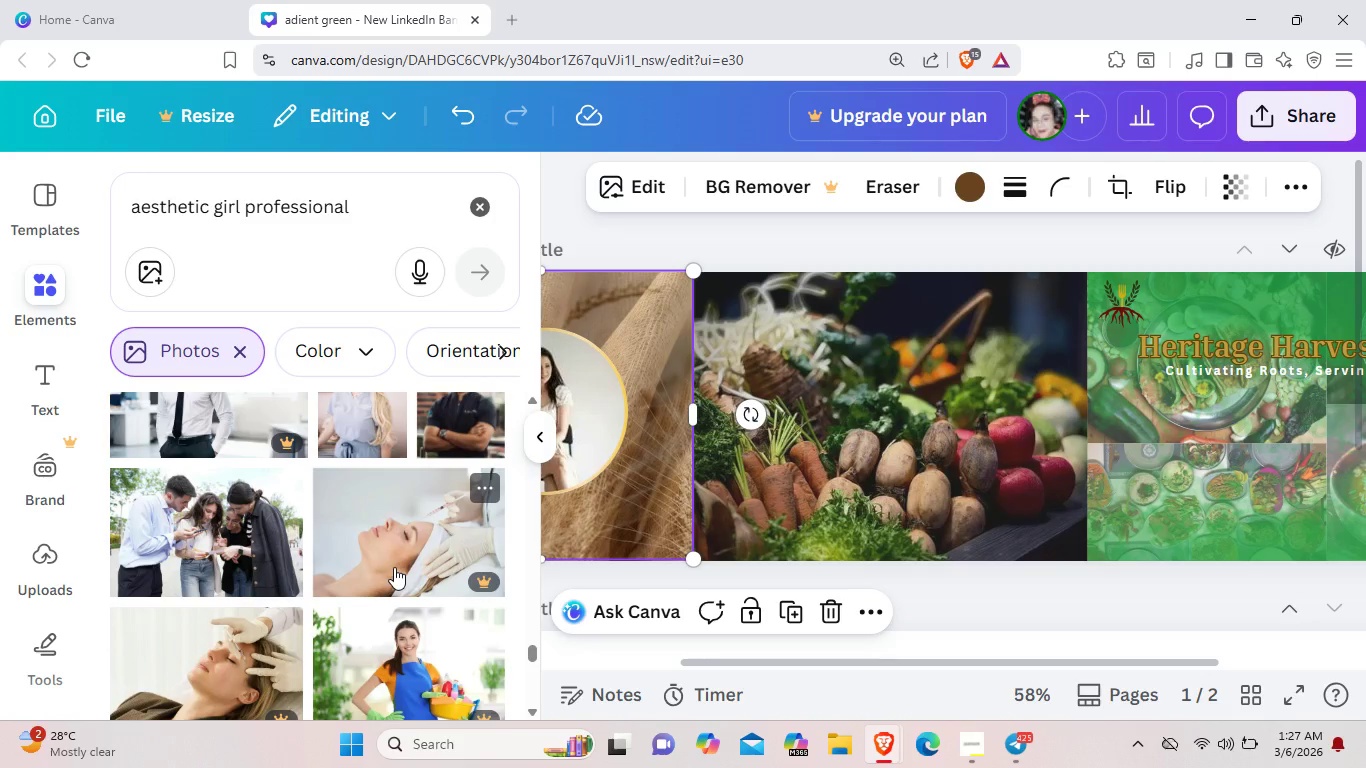 
scroll: coordinate [394, 567], scroll_direction: up, amount: 1.0
 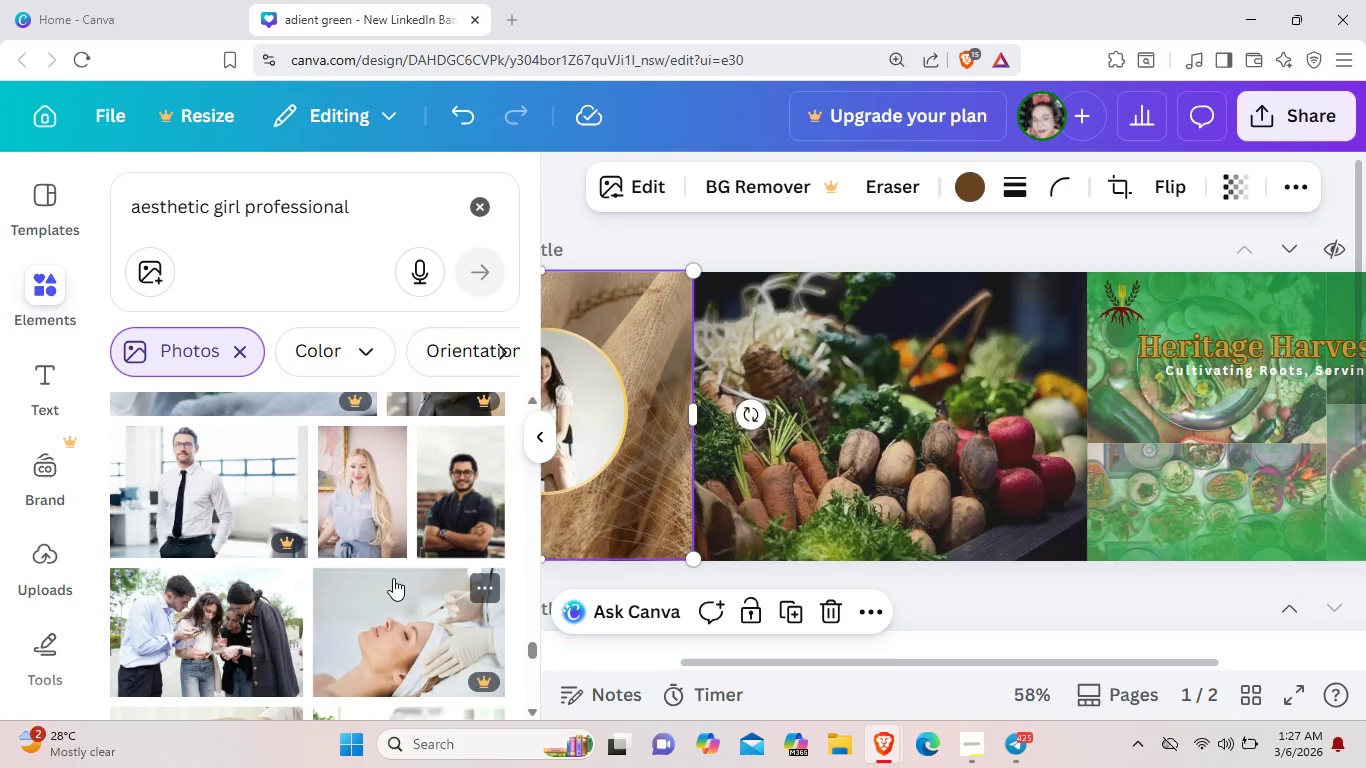 
scroll: coordinate [393, 578], scroll_direction: down, amount: 5.0
 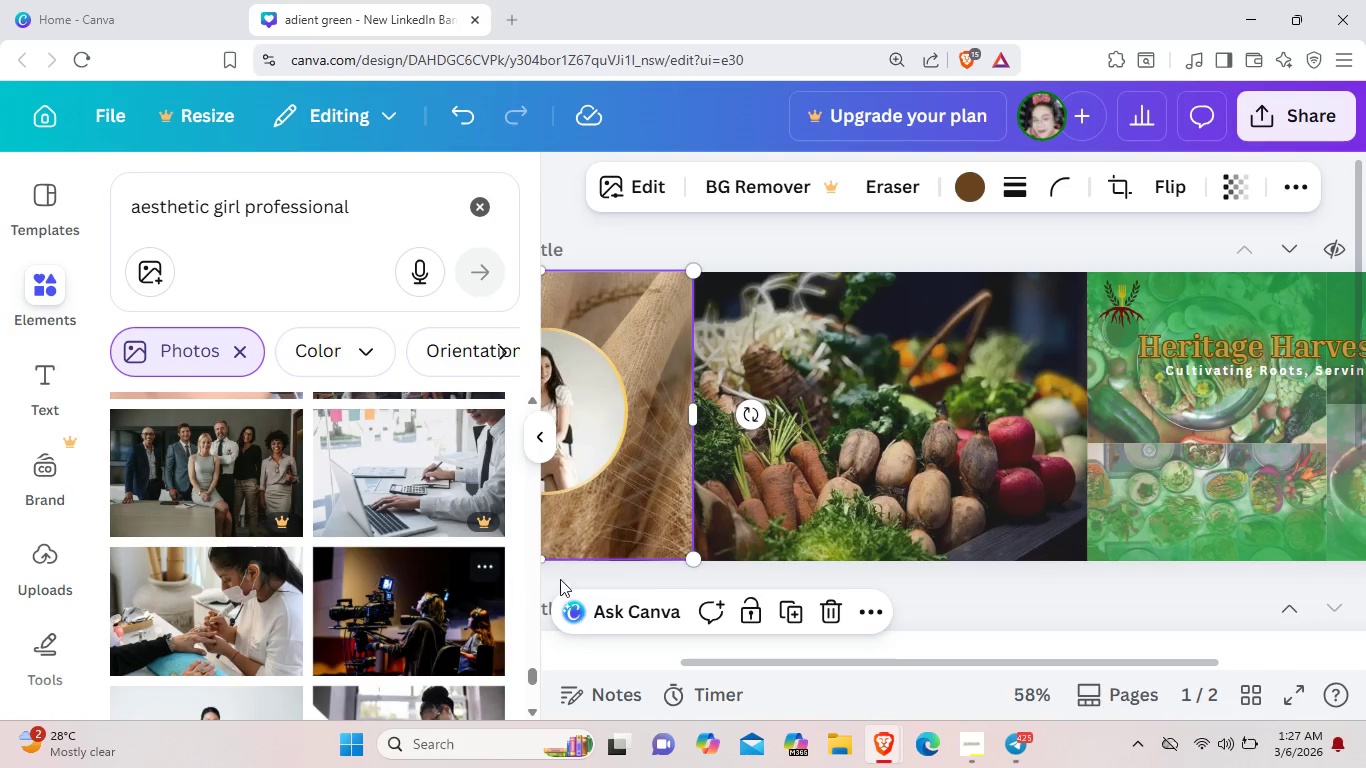 
left_click([996, 607])
 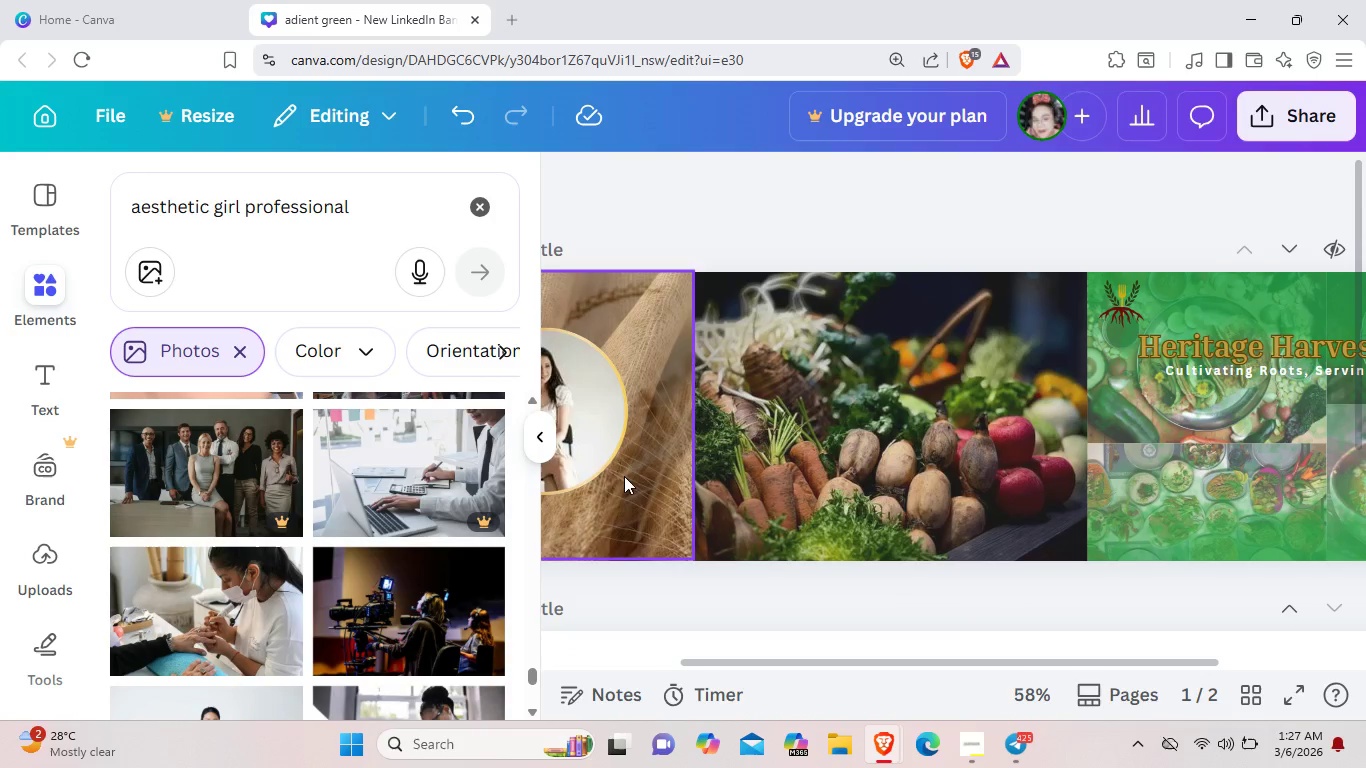 
left_click([533, 427])
 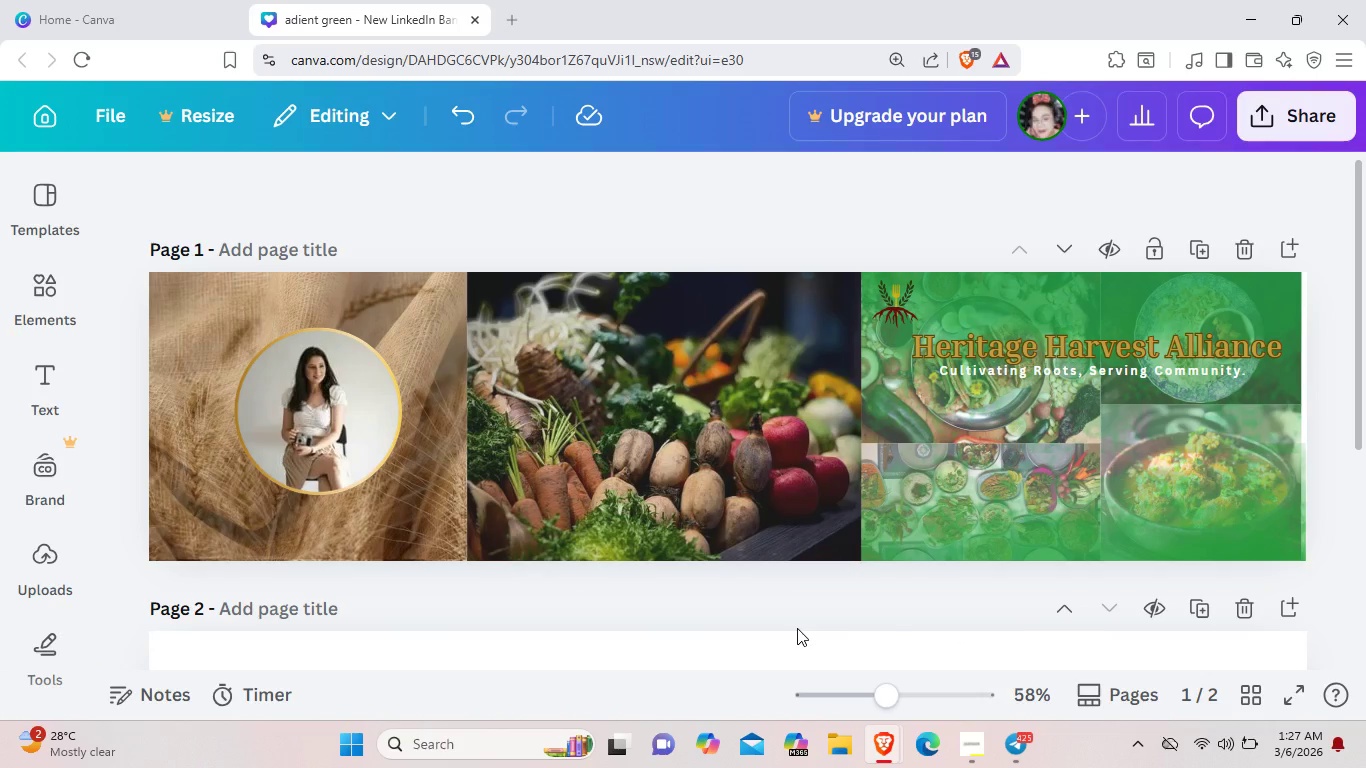 
wait(7.09)
 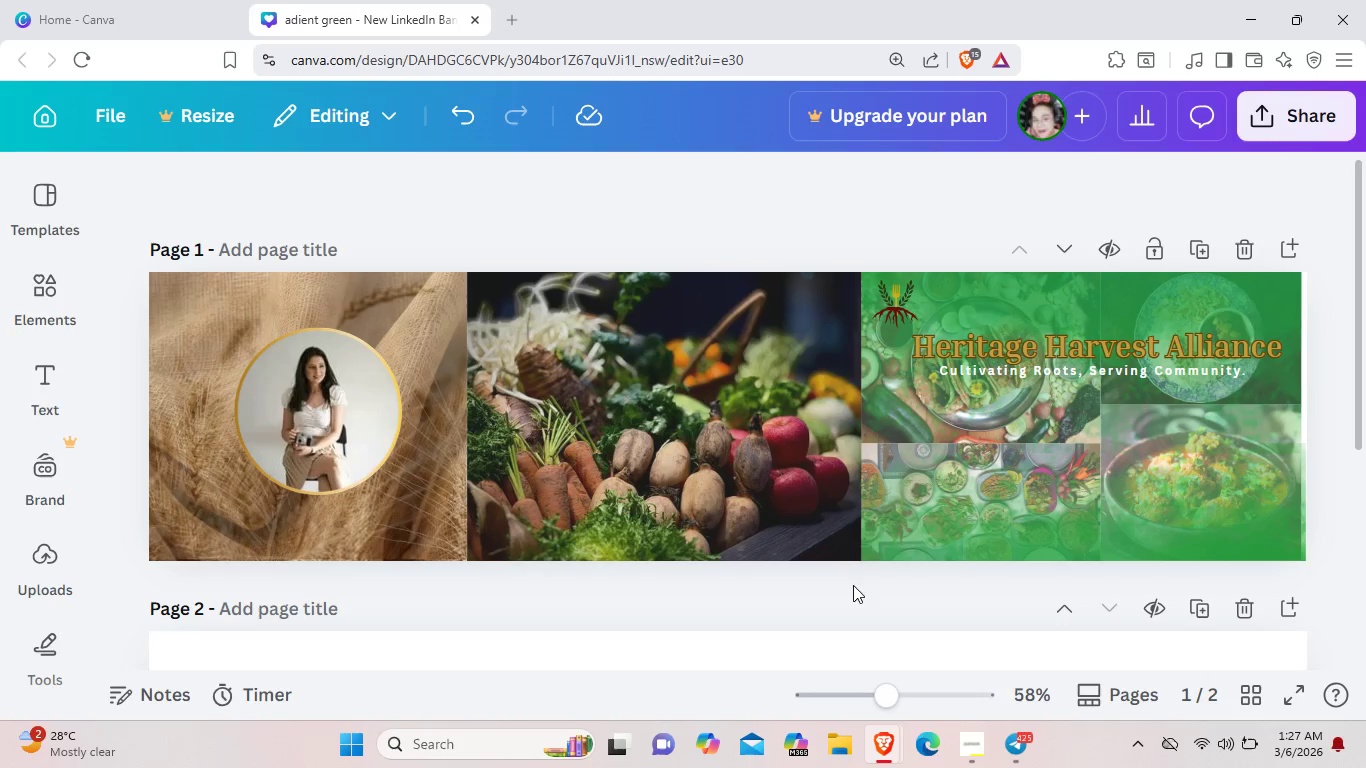 
left_click([978, 752])